 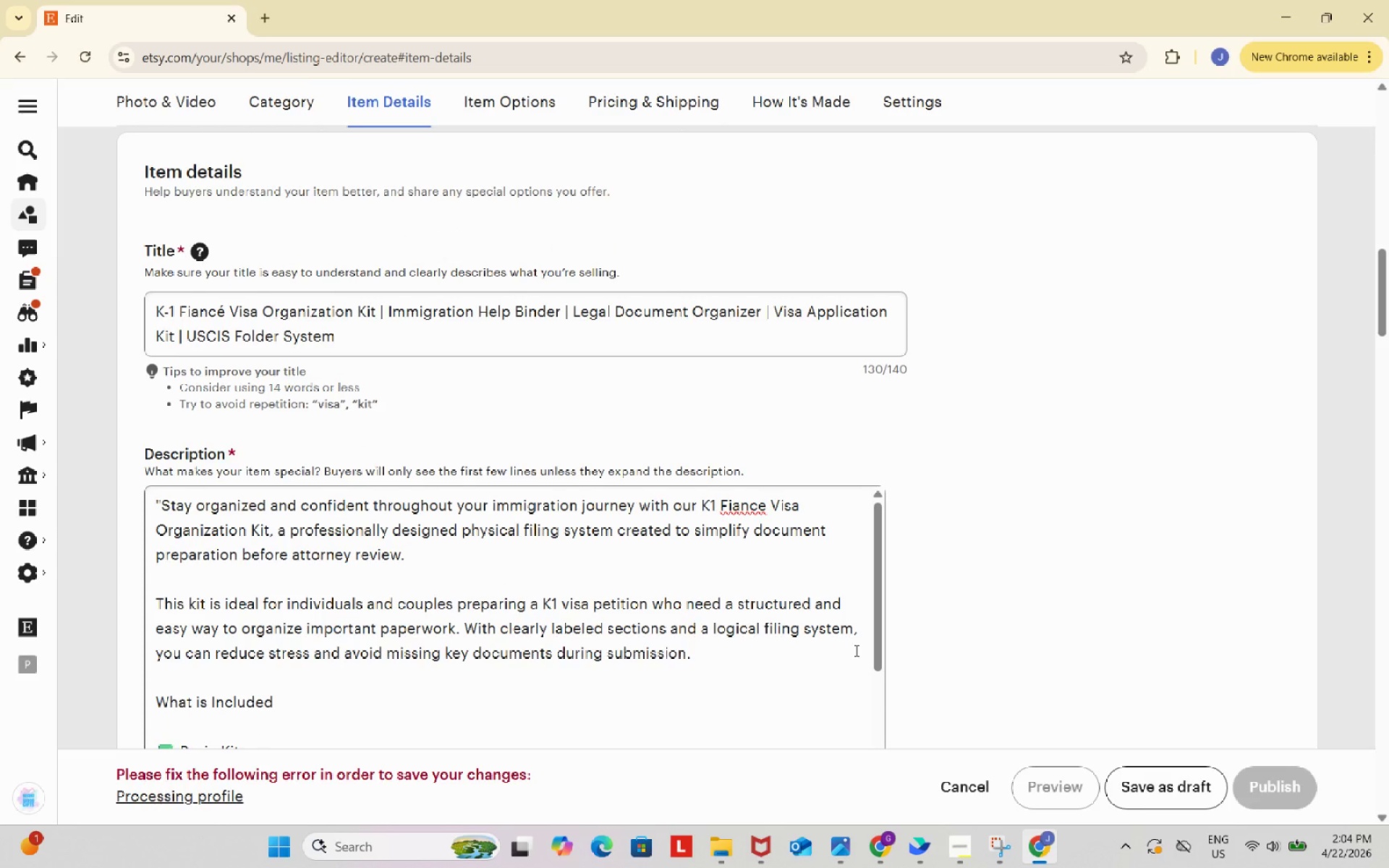 
scroll: coordinate [855, 648], scroll_direction: up, amount: 14.0
 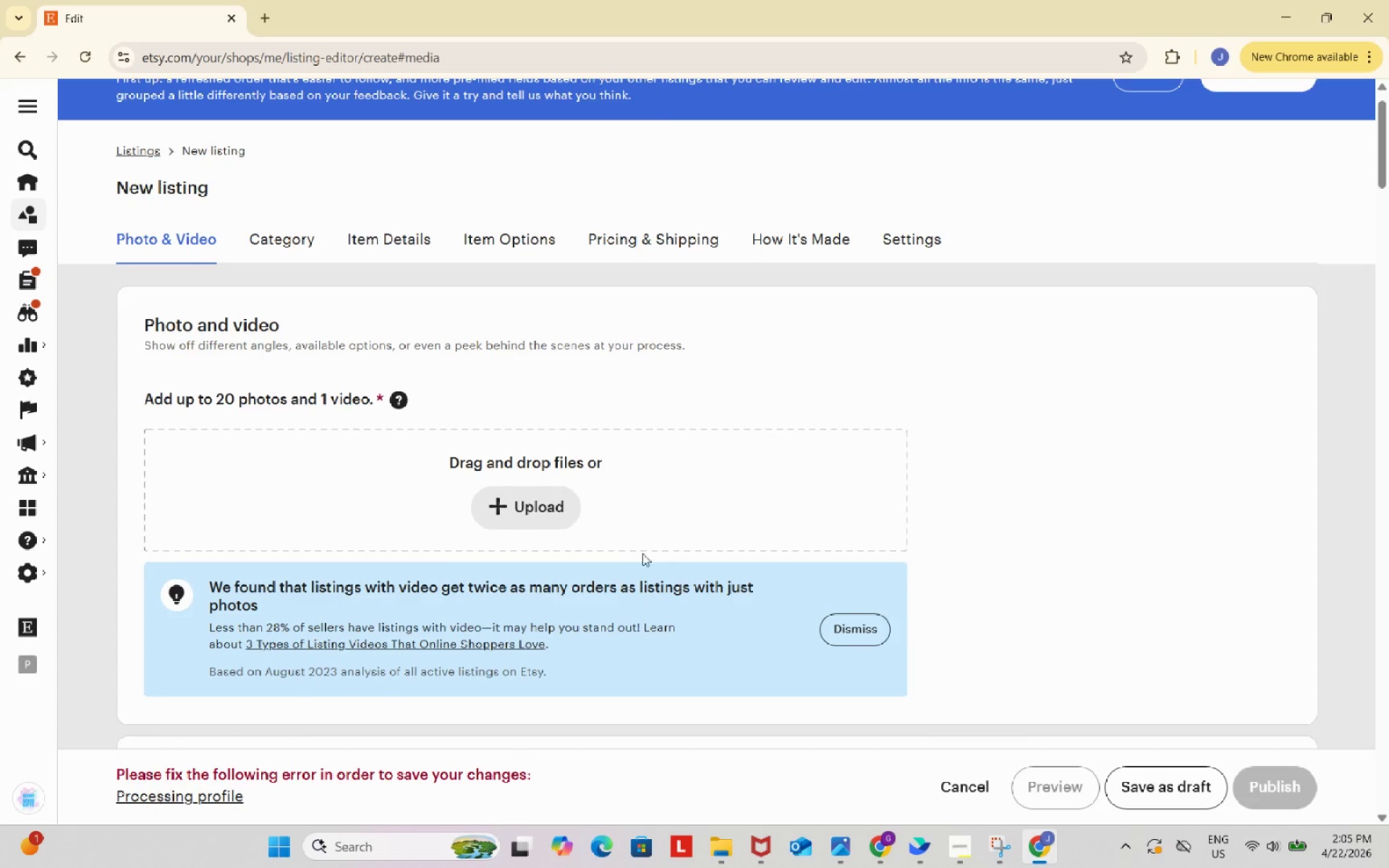 
left_click([552, 511])
 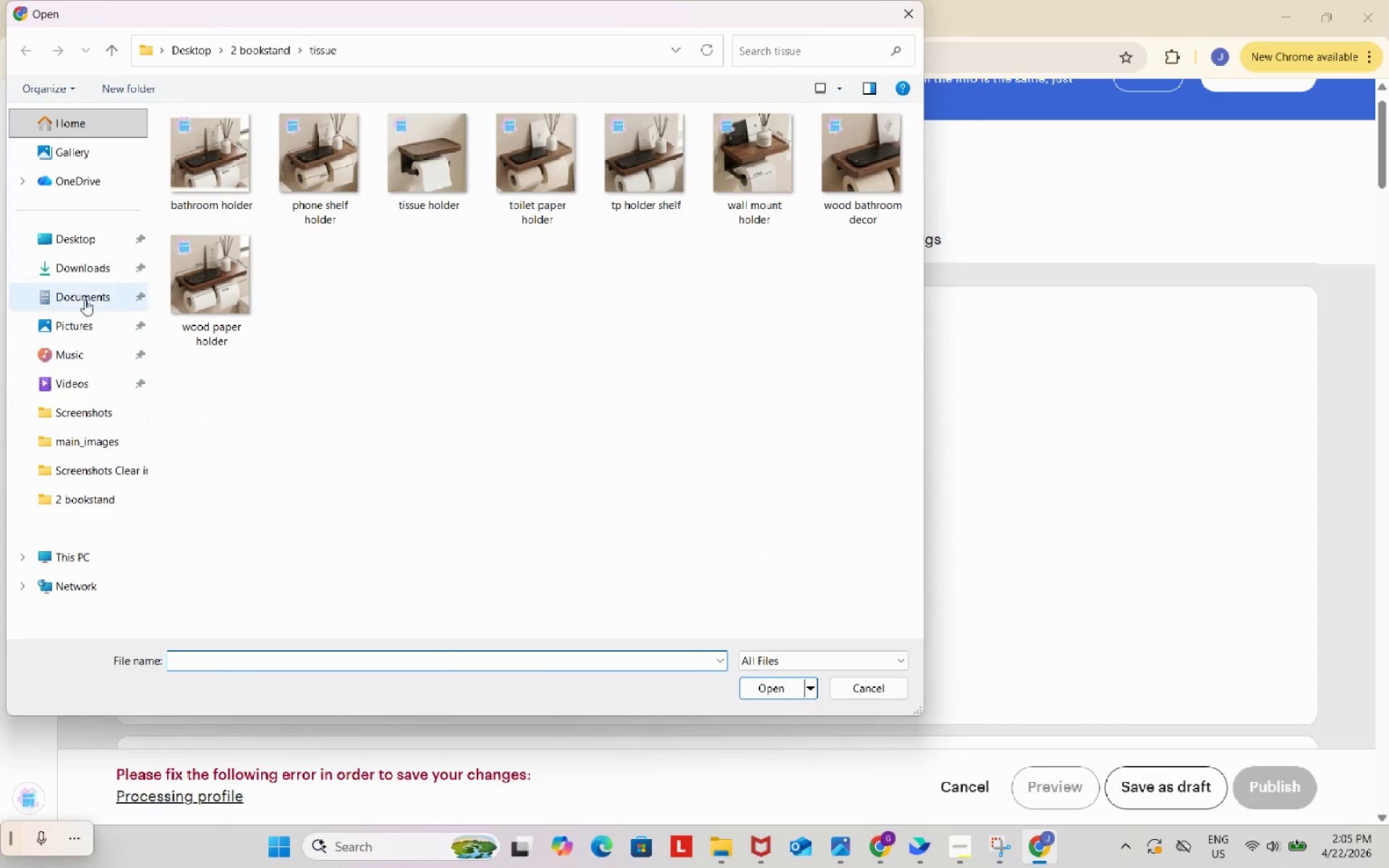 
left_click([80, 263])
 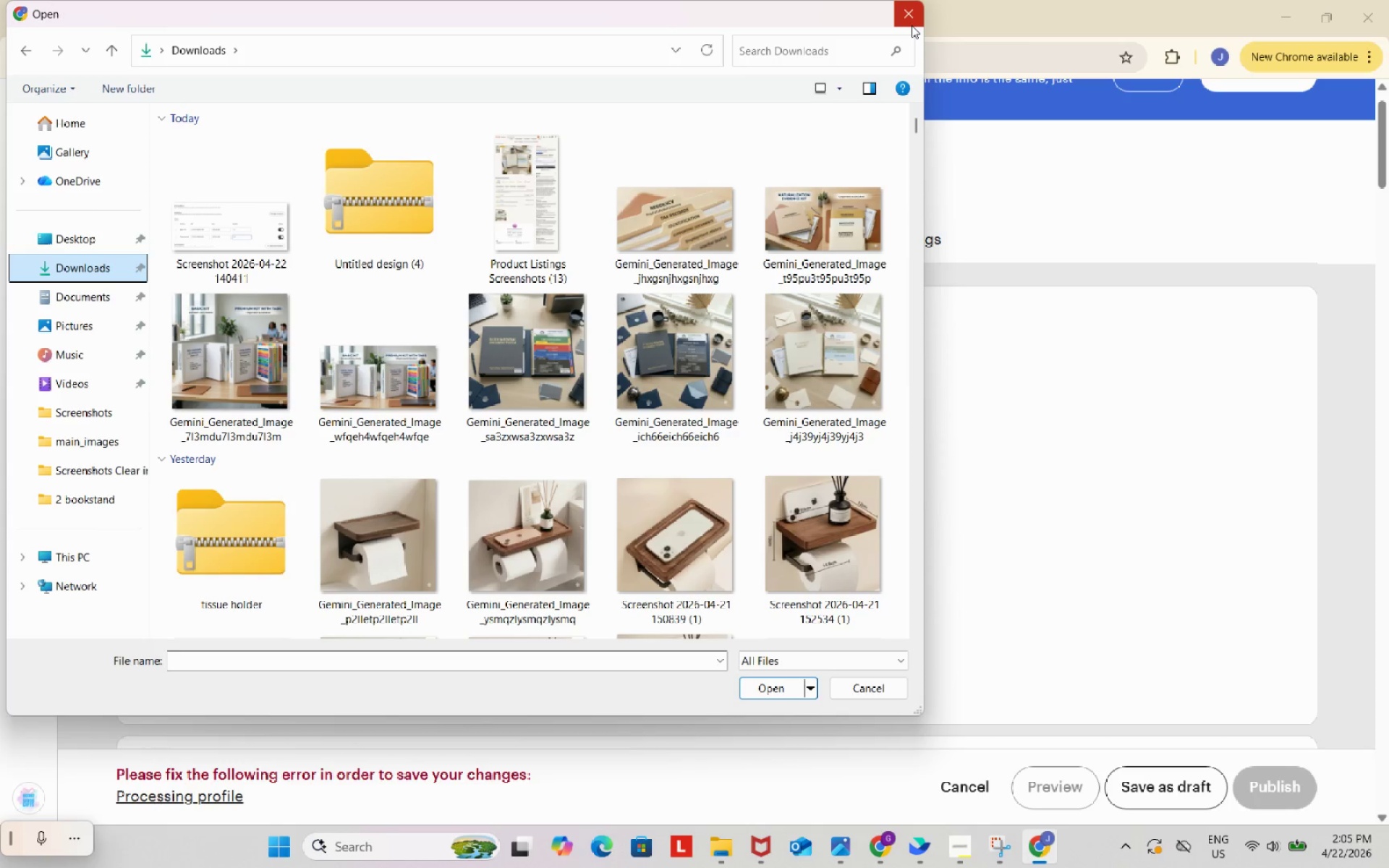 
left_click([912, 22])
 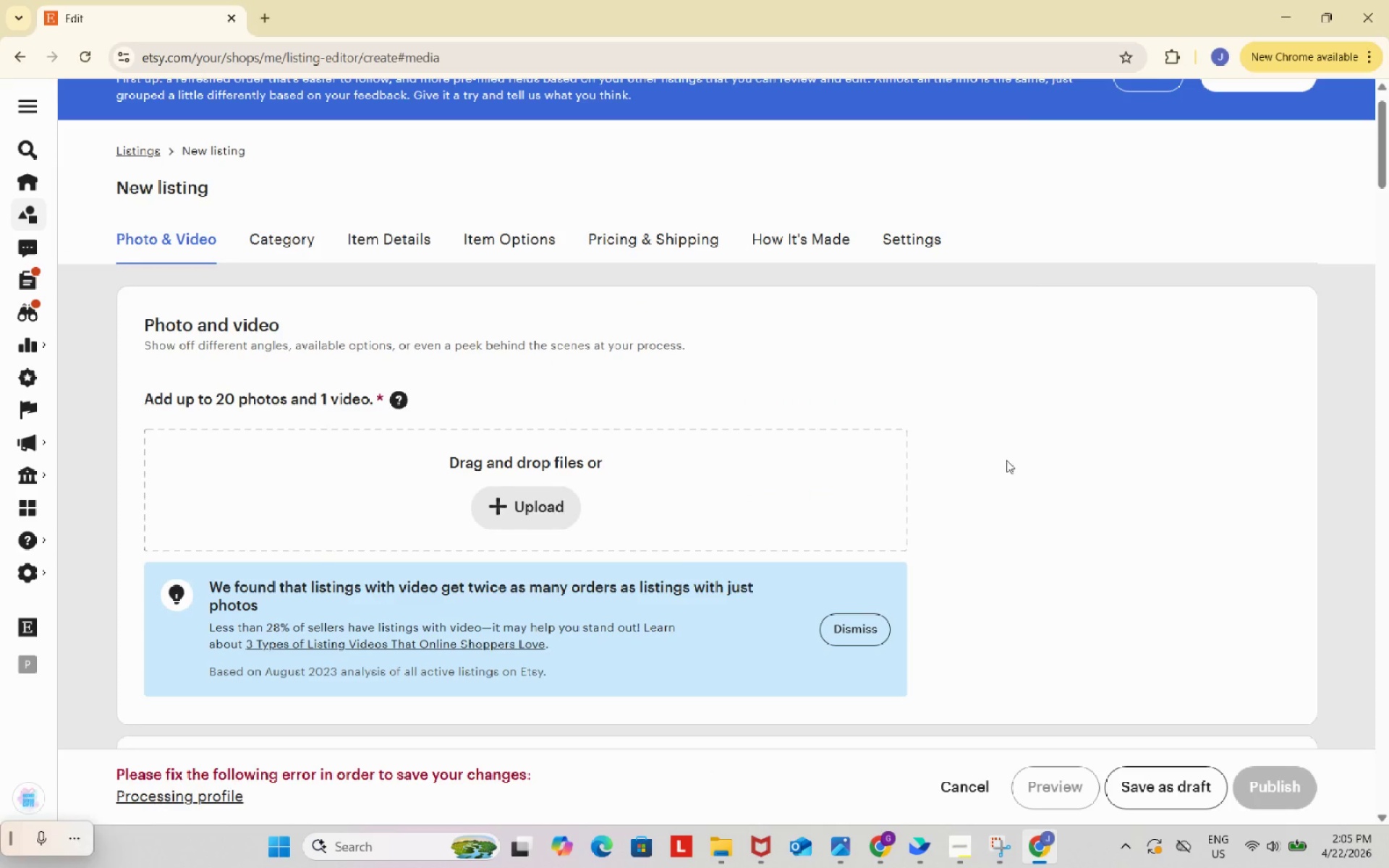 
scroll: coordinate [1011, 503], scroll_direction: down, amount: 22.0
 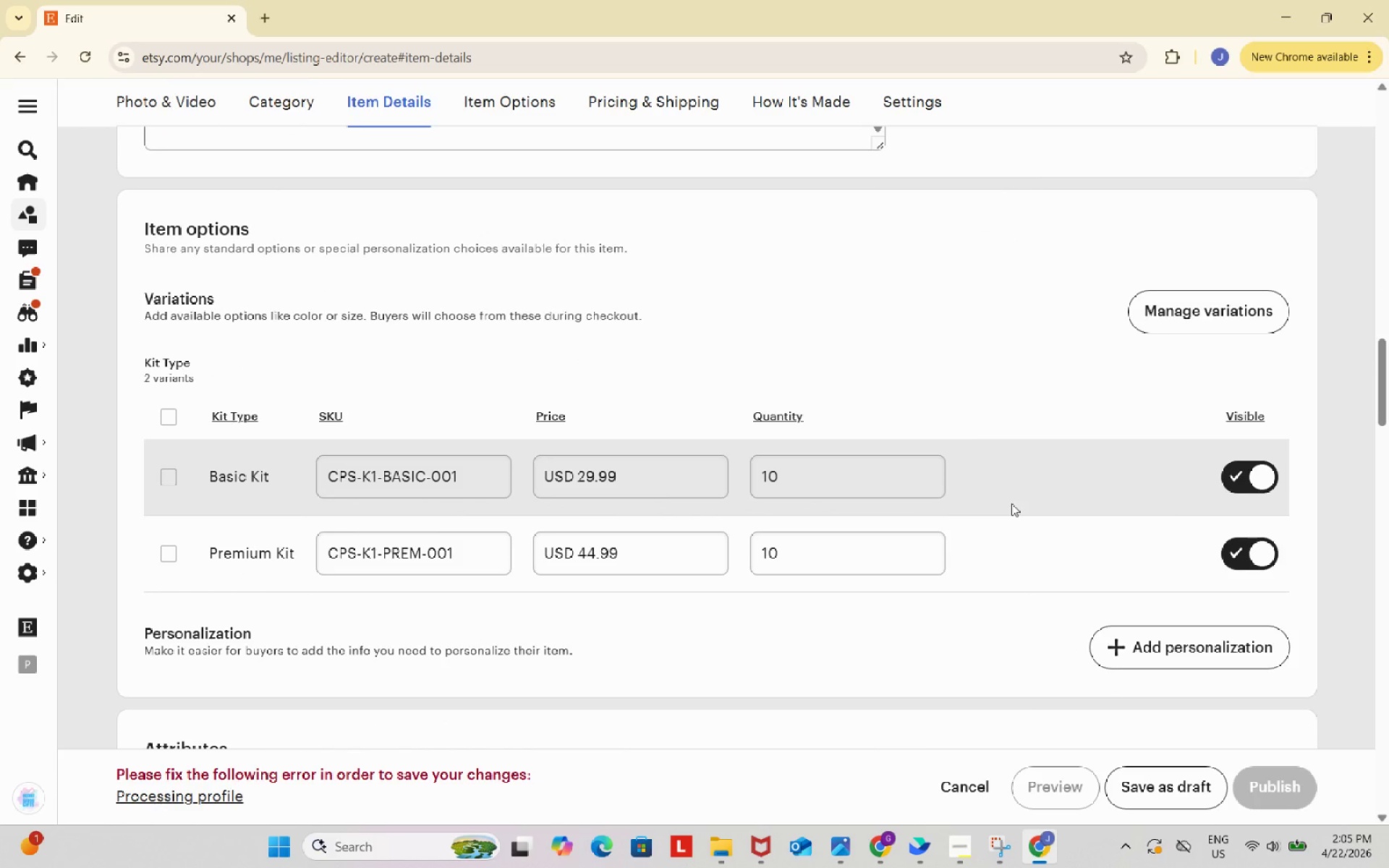 
scroll: coordinate [1011, 503], scroll_direction: up, amount: 5.0
 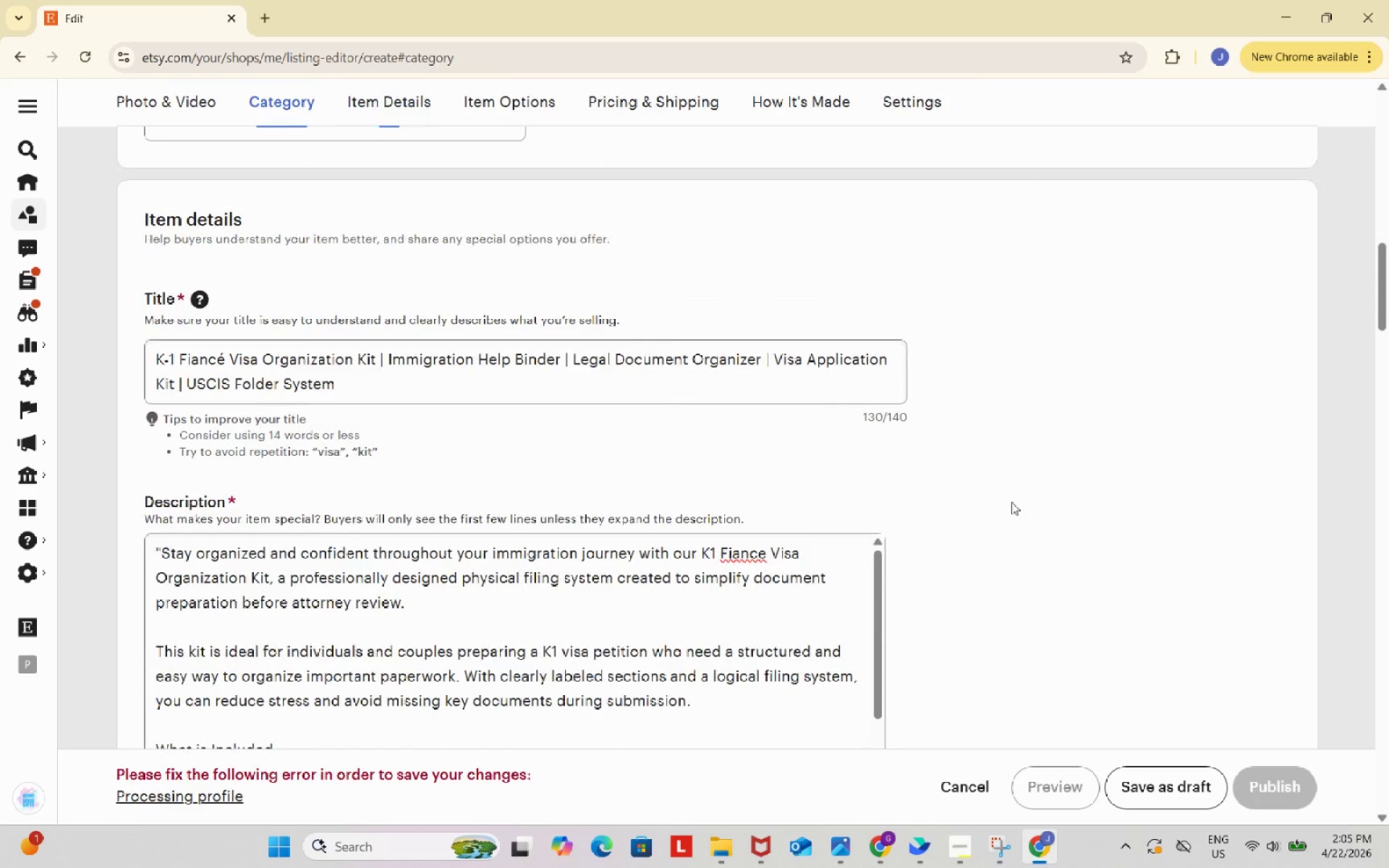 
scroll: coordinate [1011, 501], scroll_direction: down, amount: 1.0
 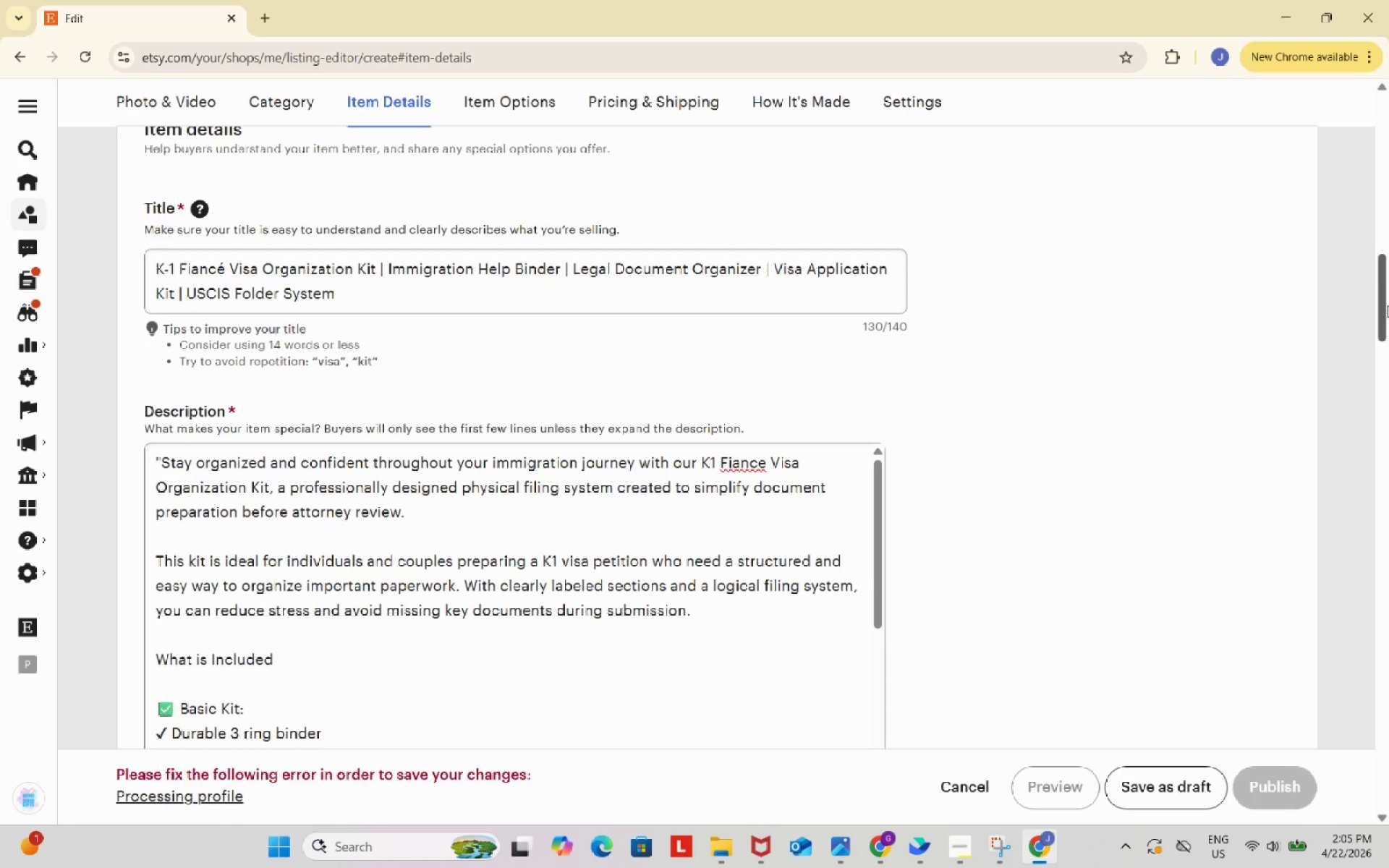 
left_click_drag(start_coordinate=[1380, 310], to_coordinate=[1380, 314])
 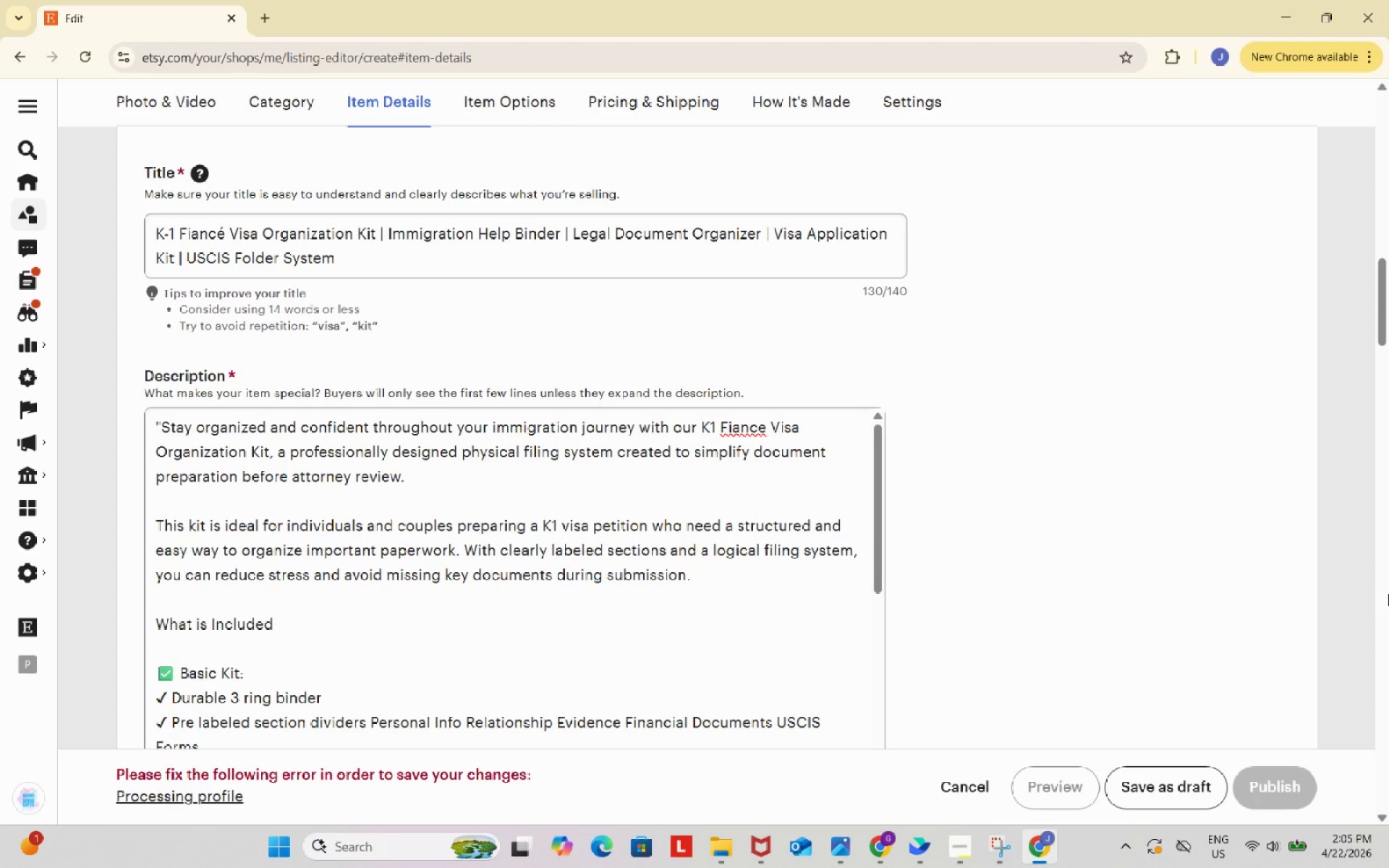 
key(Meta+Shift+S)
 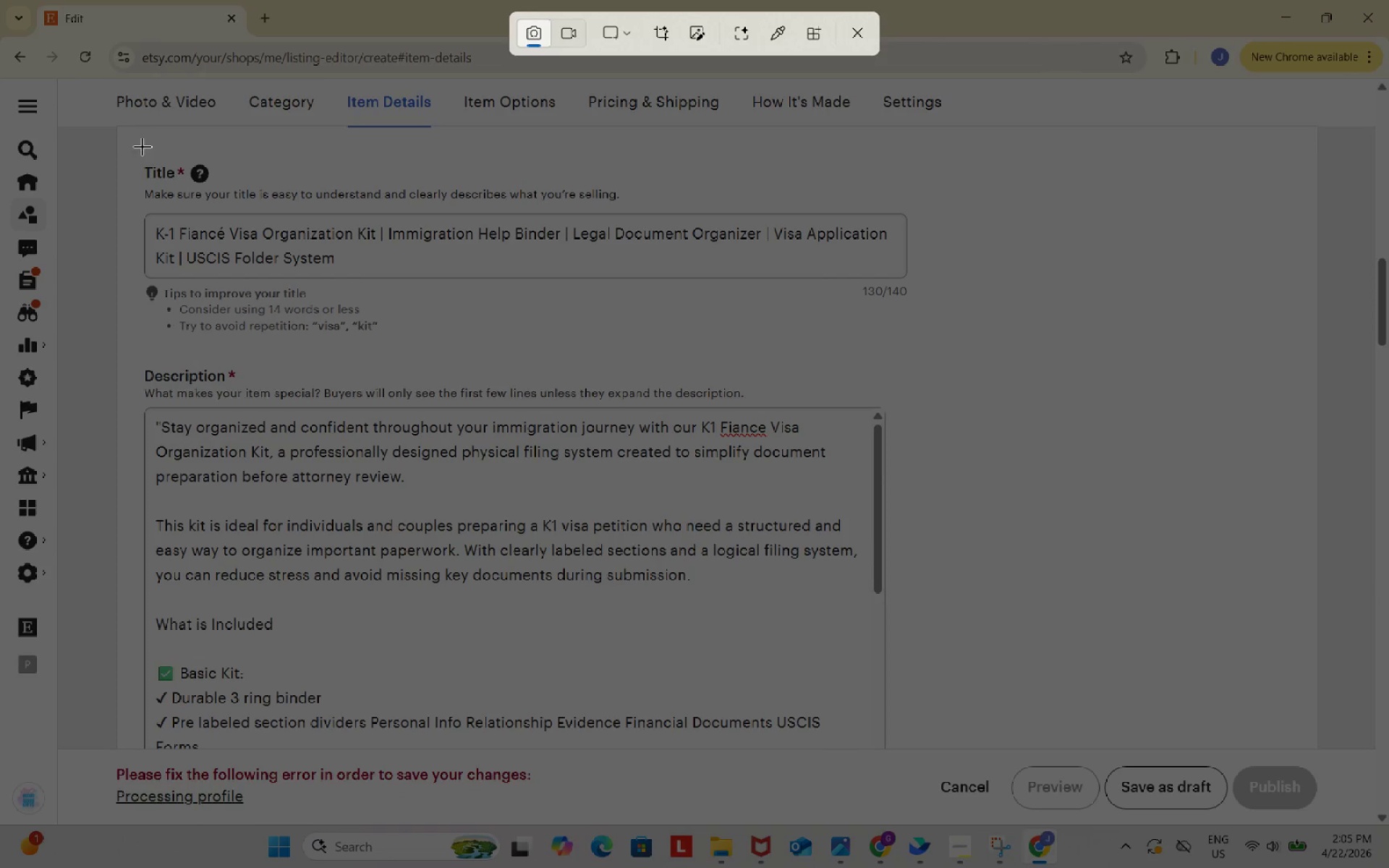 
left_click_drag(start_coordinate=[128, 142], to_coordinate=[1307, 744])
 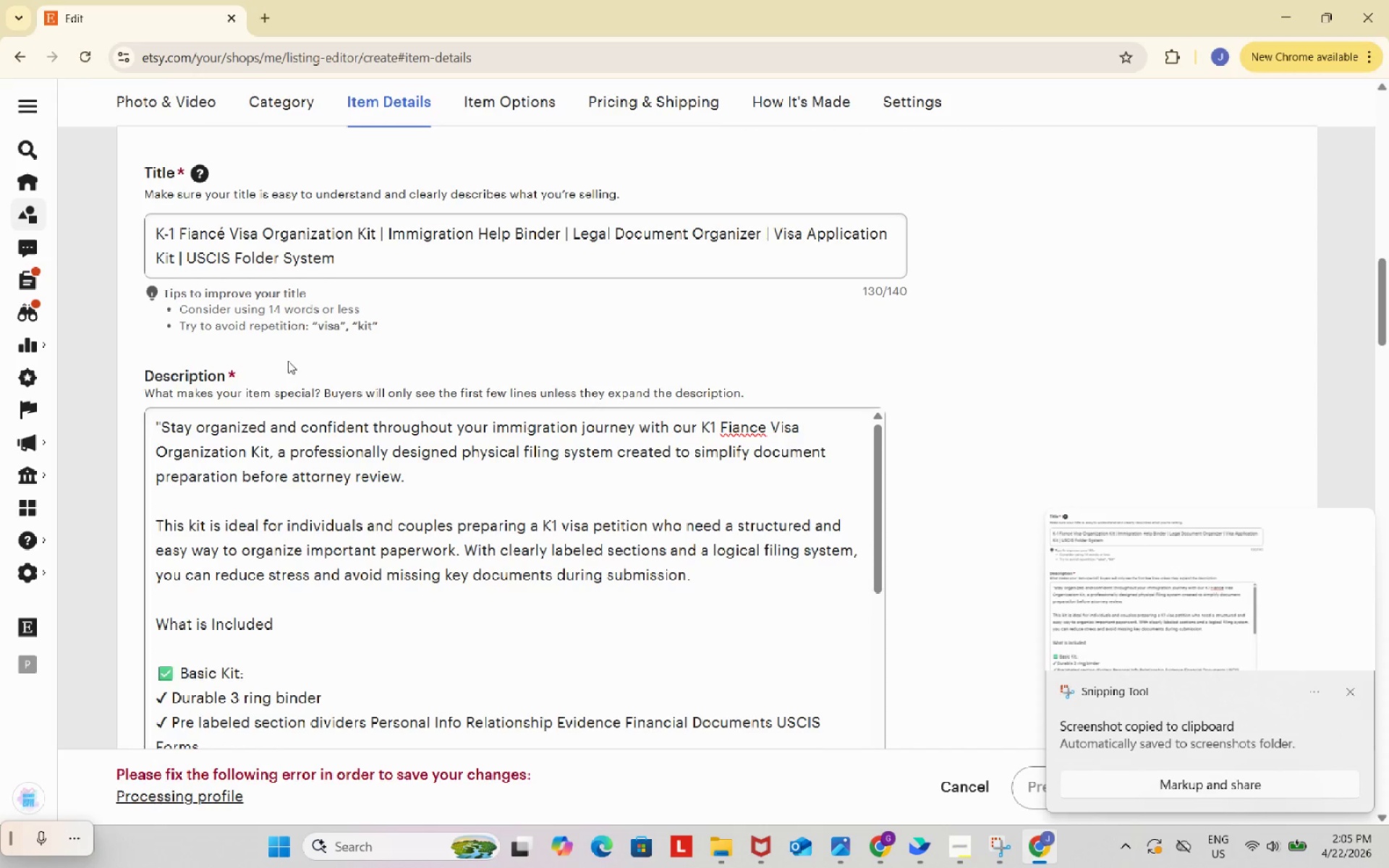 
left_click([164, 427])
 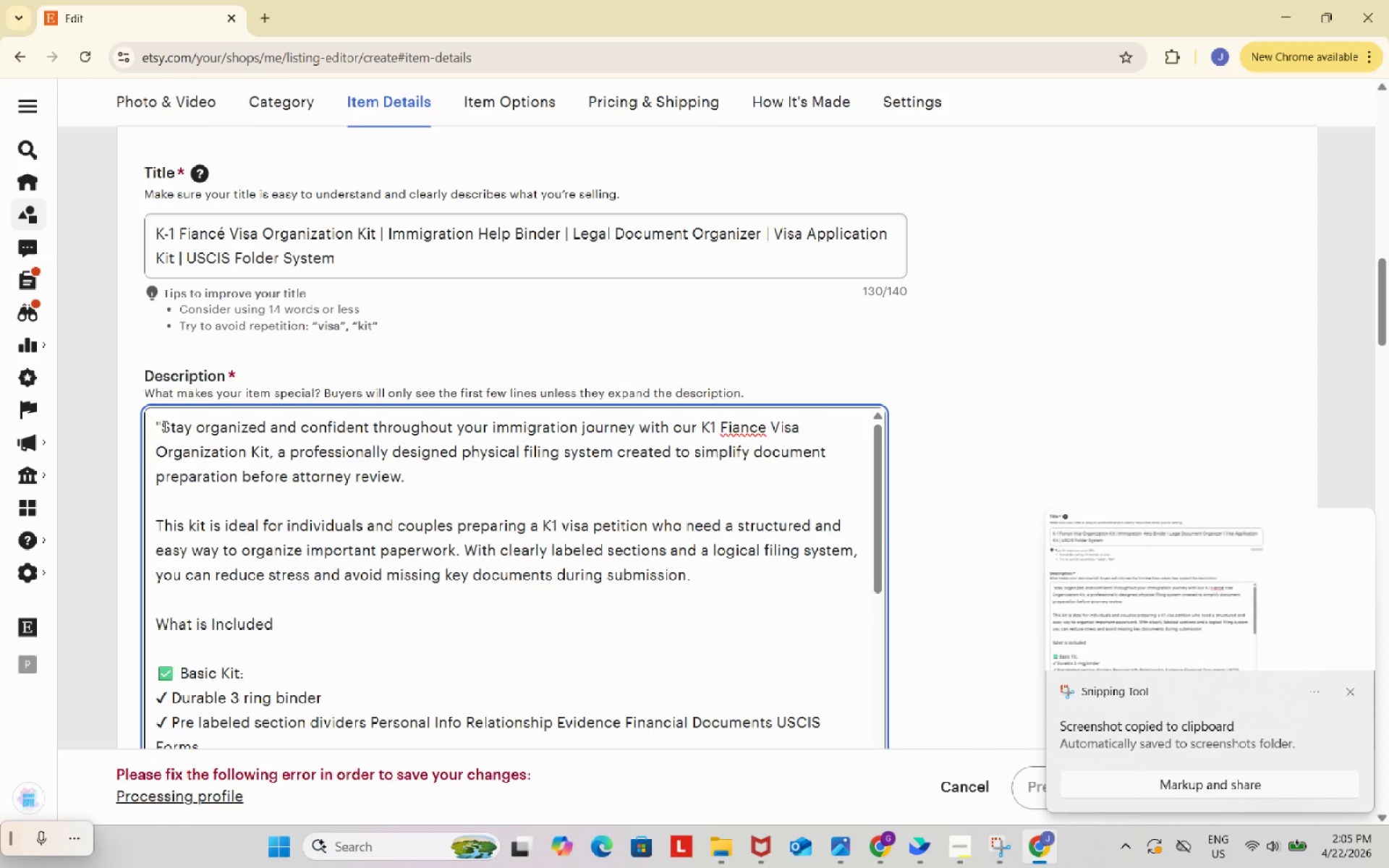 
key(Backspace)
 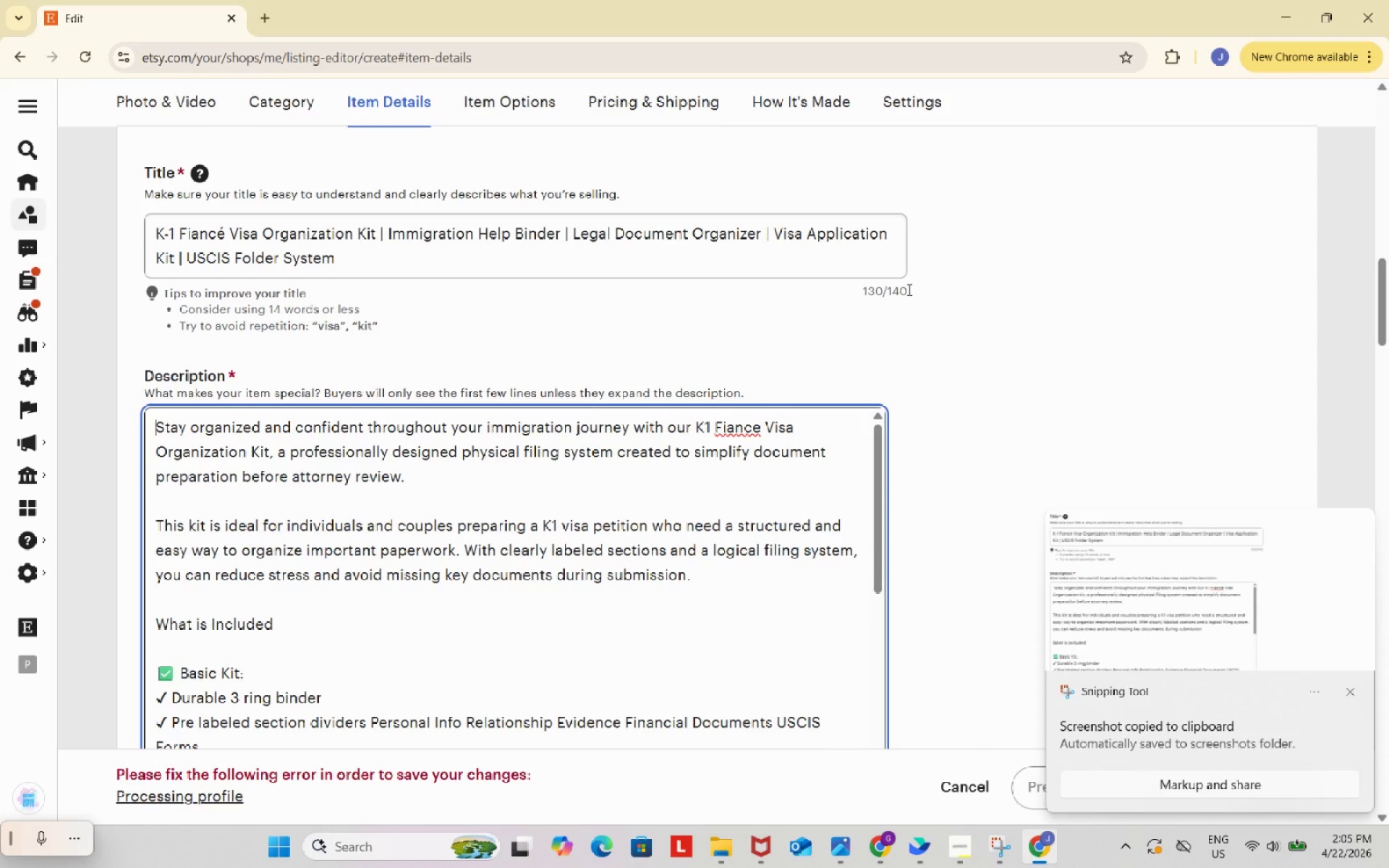 
left_click([1069, 354])
 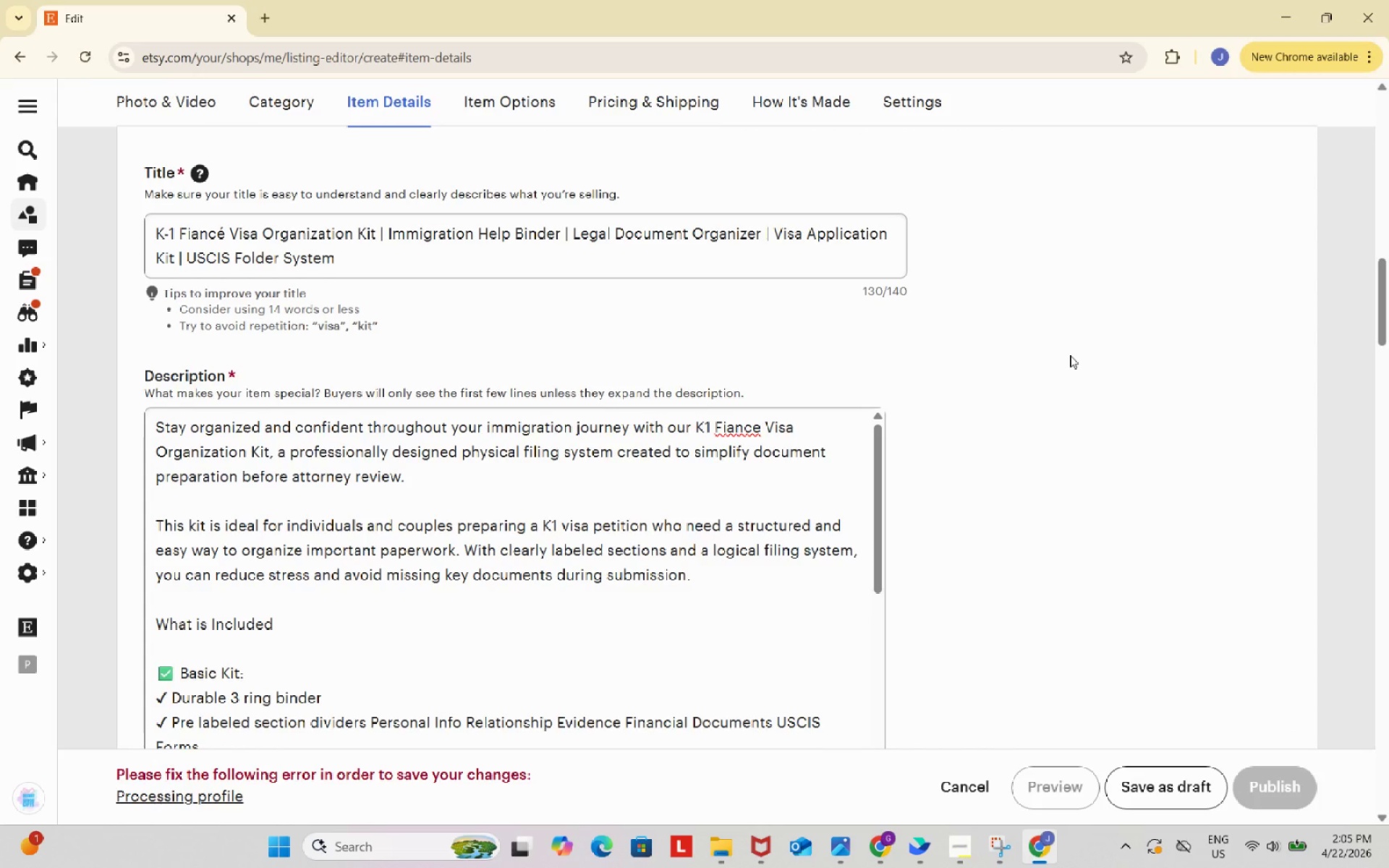 
key(Meta+Shift+S)
 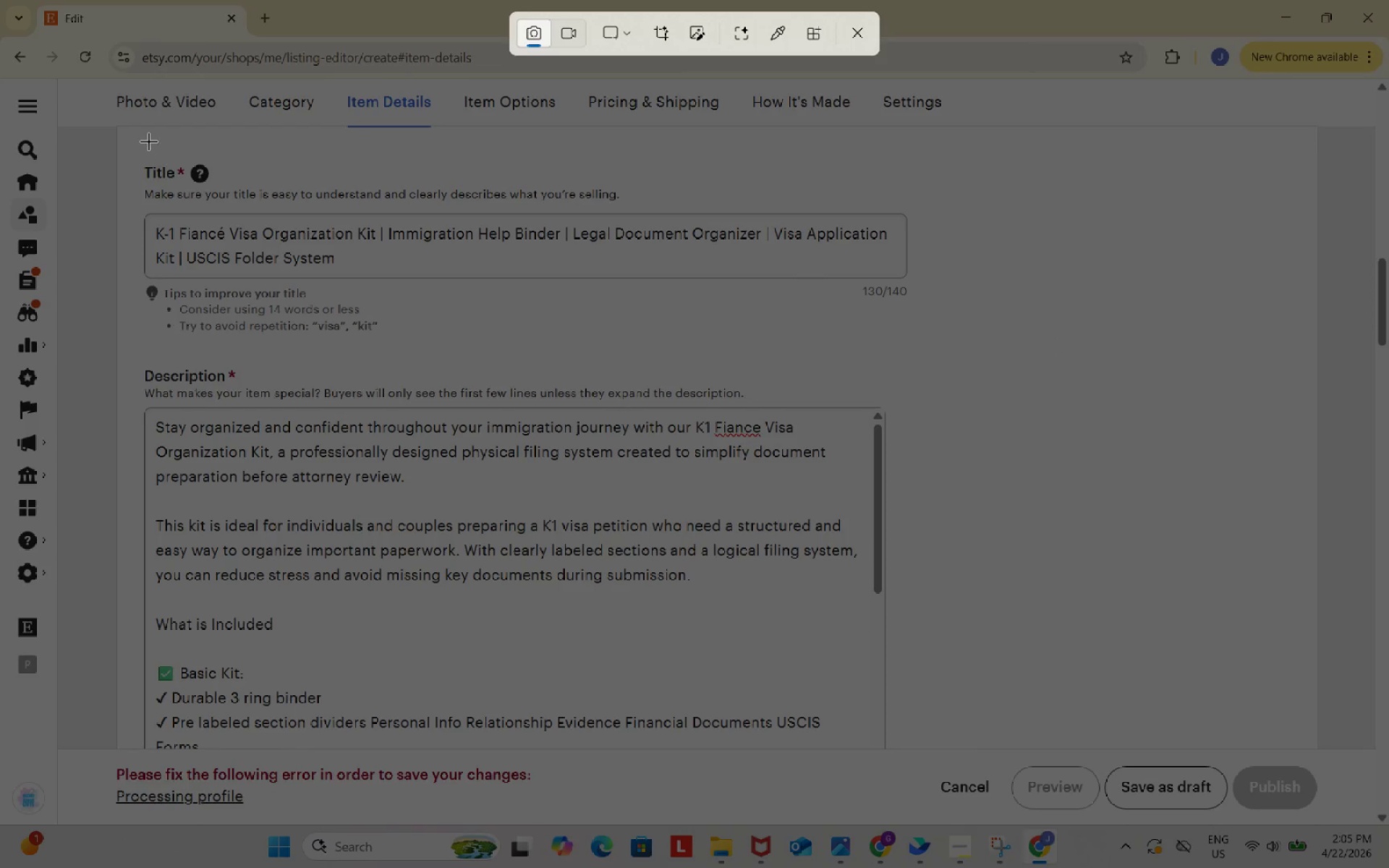 
left_click_drag(start_coordinate=[124, 137], to_coordinate=[1308, 741])
 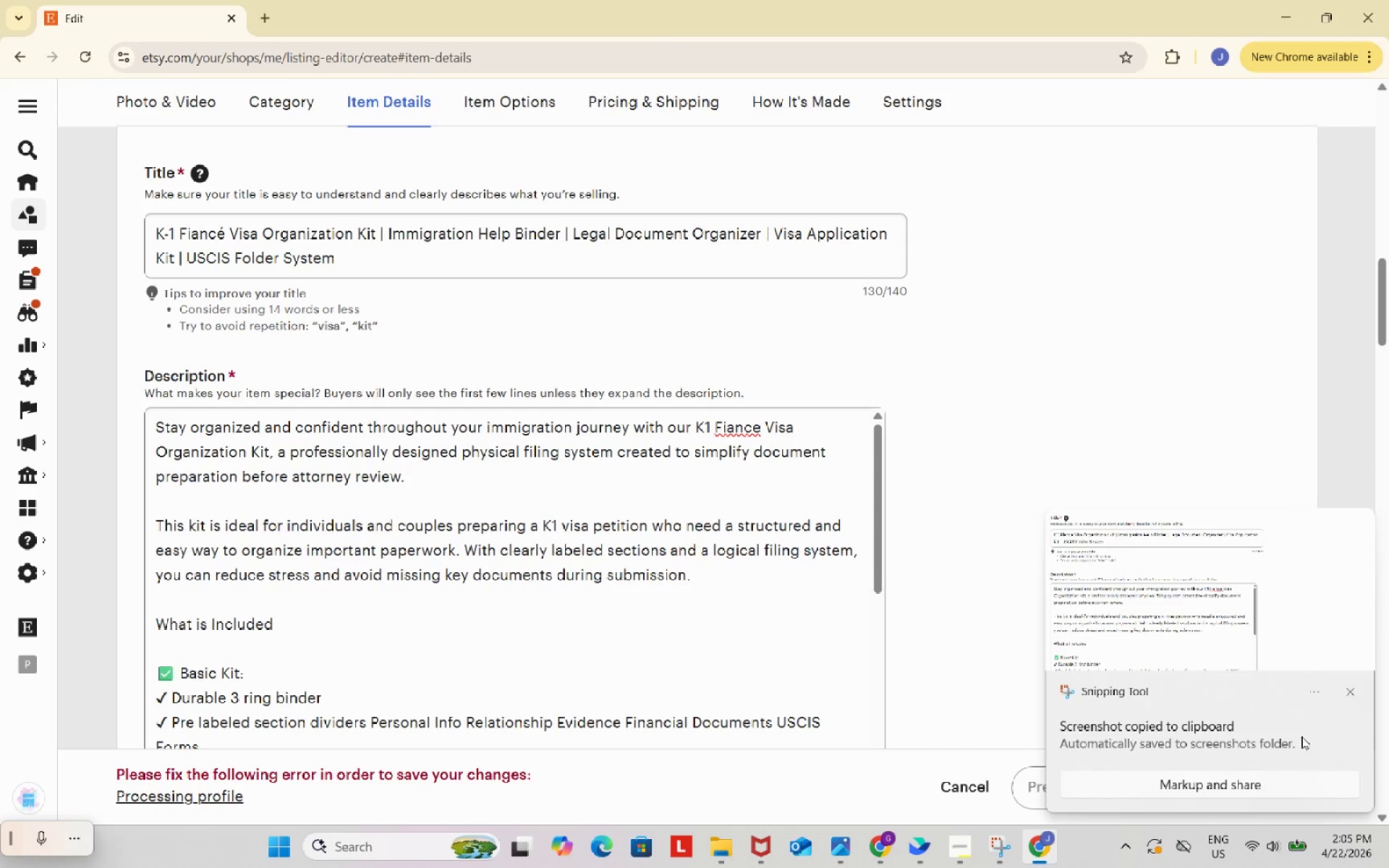 
left_click([1232, 697])
 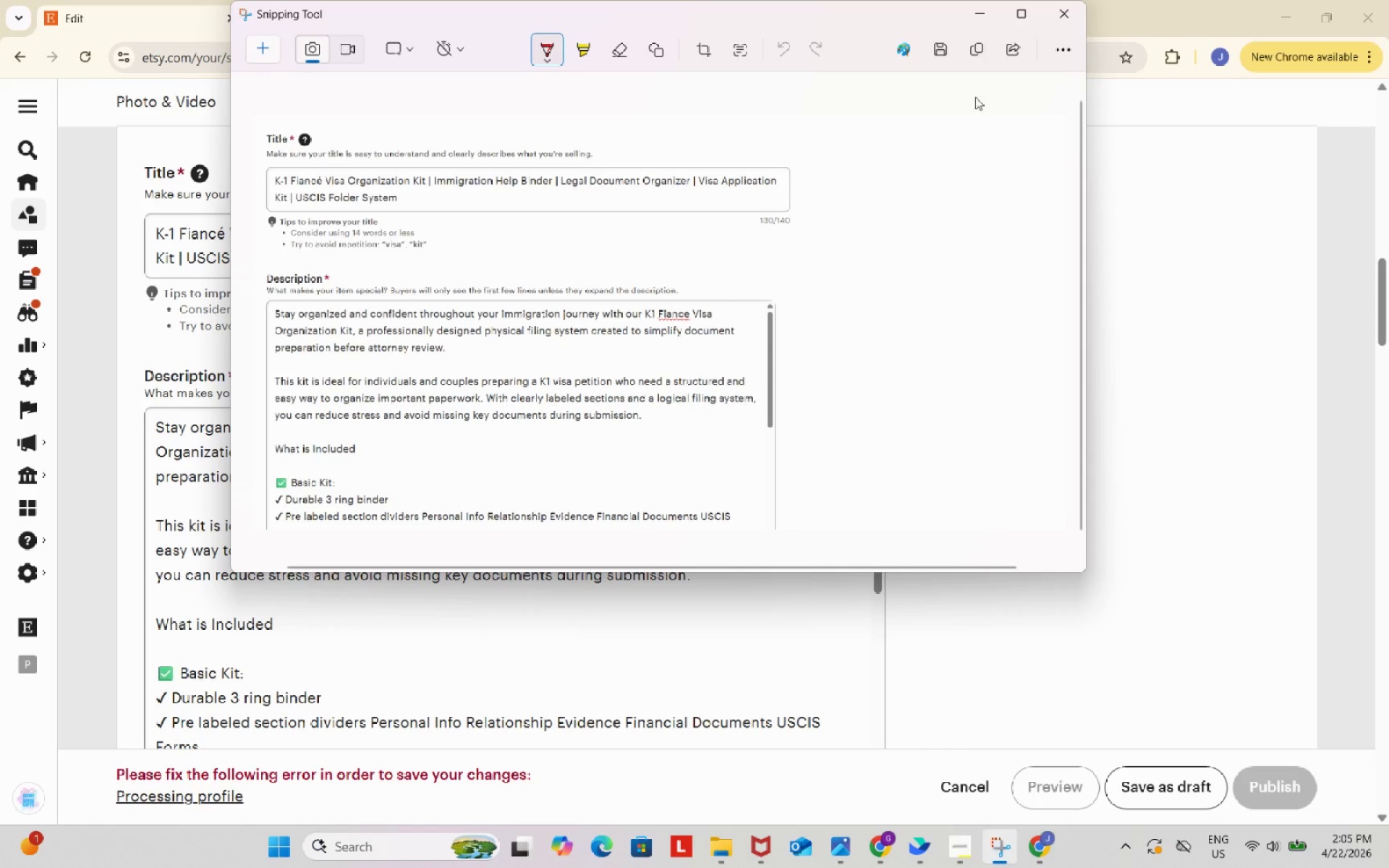 
left_click([933, 50])
 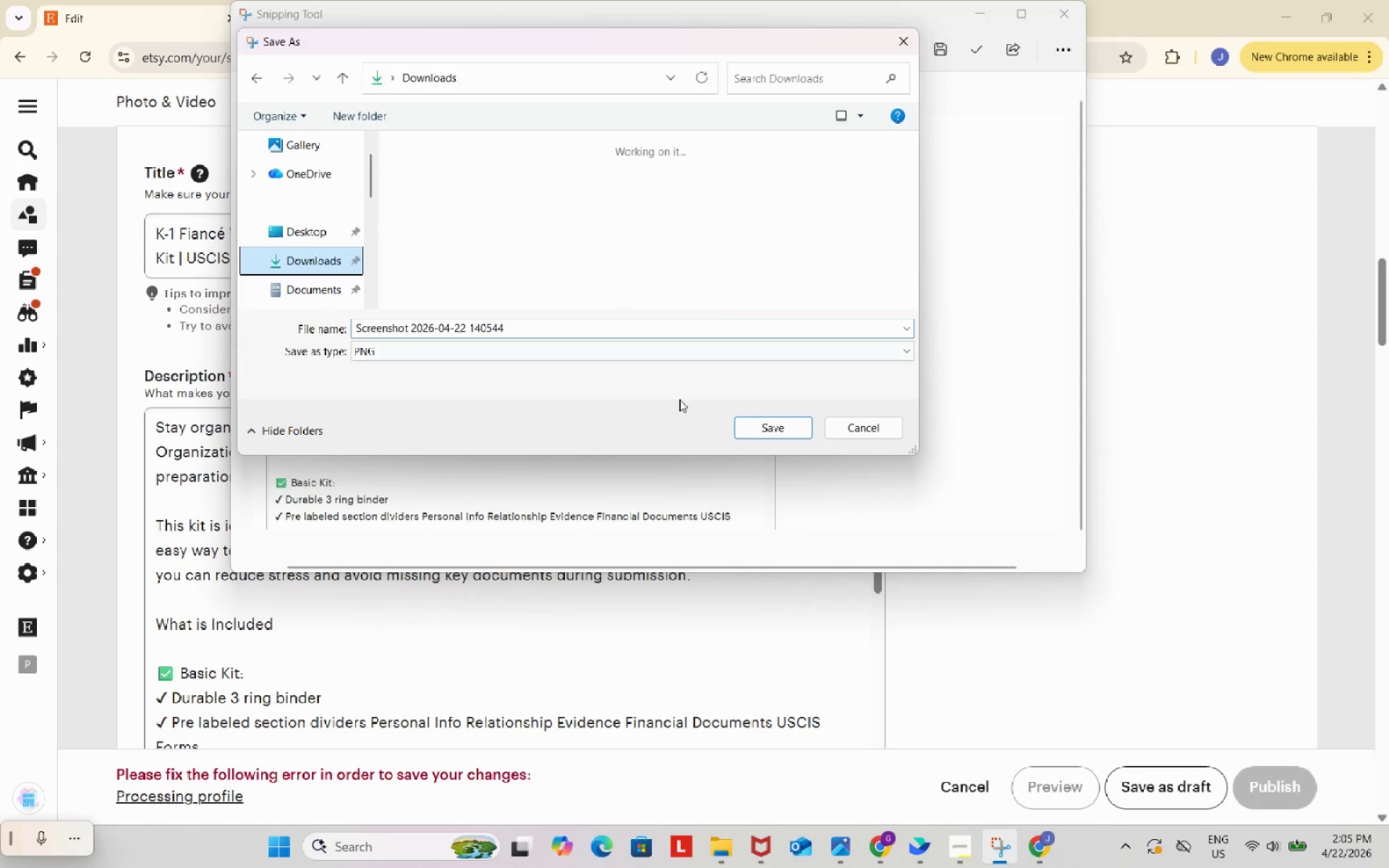 
left_click([781, 433])
 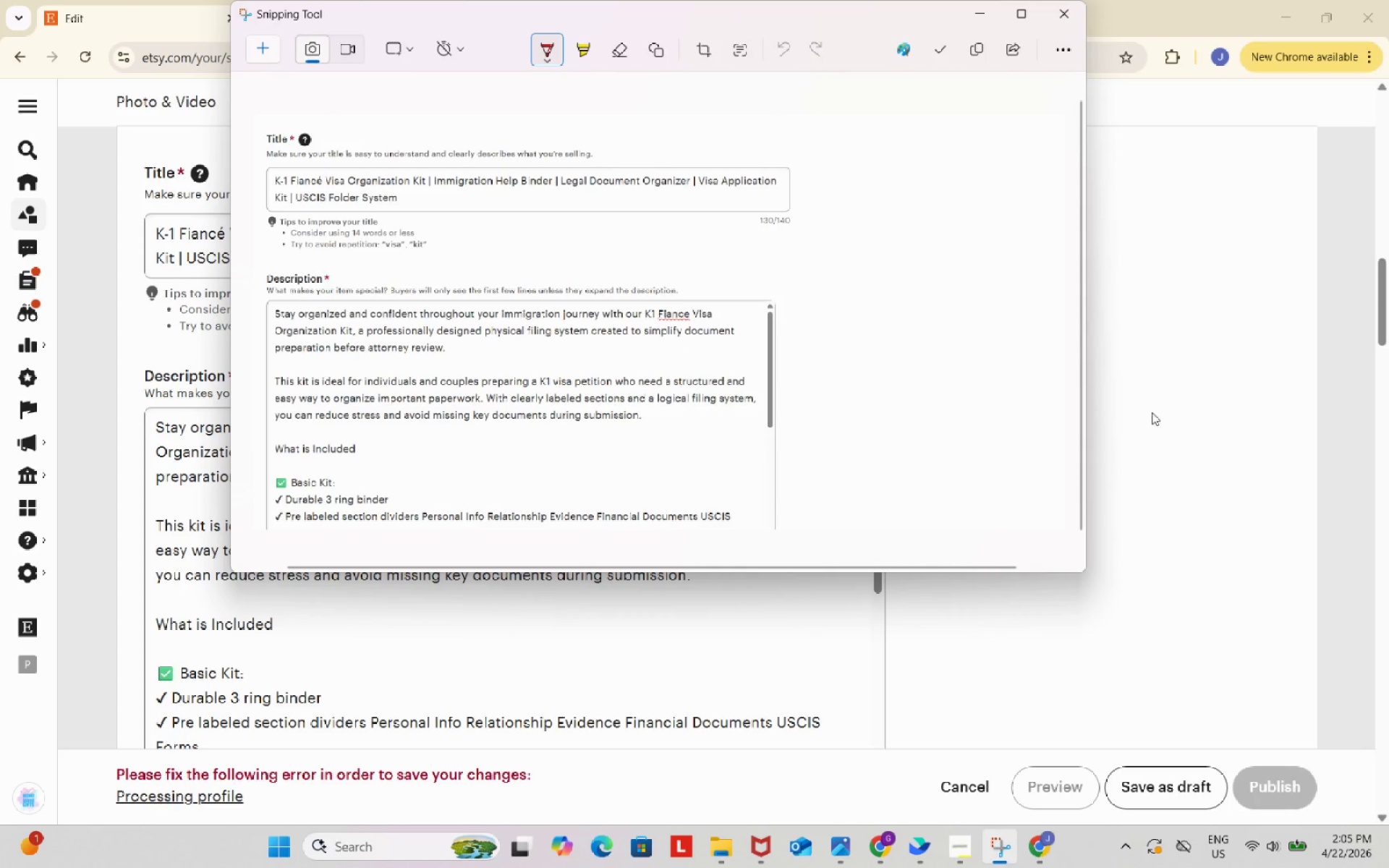 
left_click([1205, 378])
 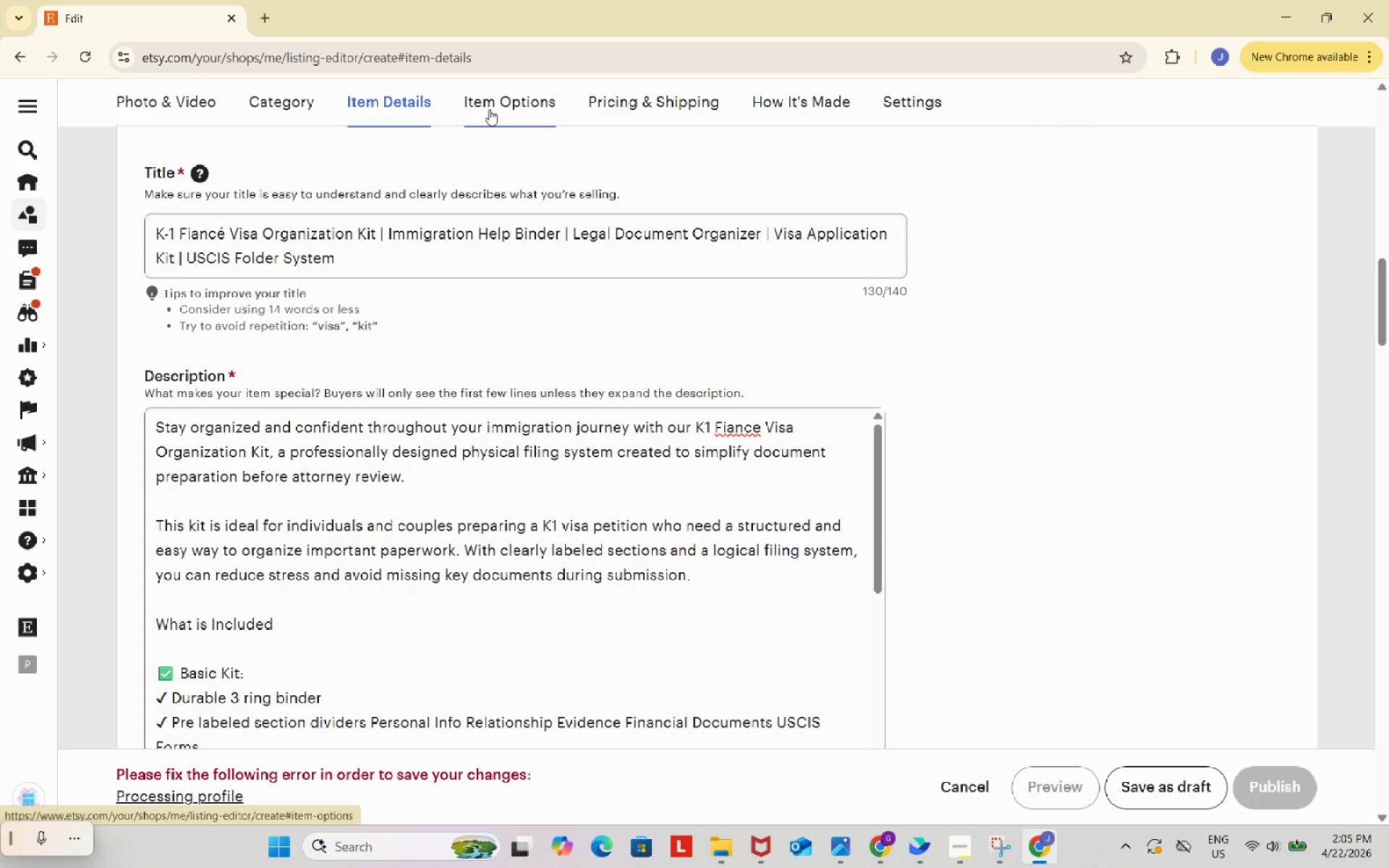 
scroll: coordinate [567, 518], scroll_direction: down, amount: 16.0
 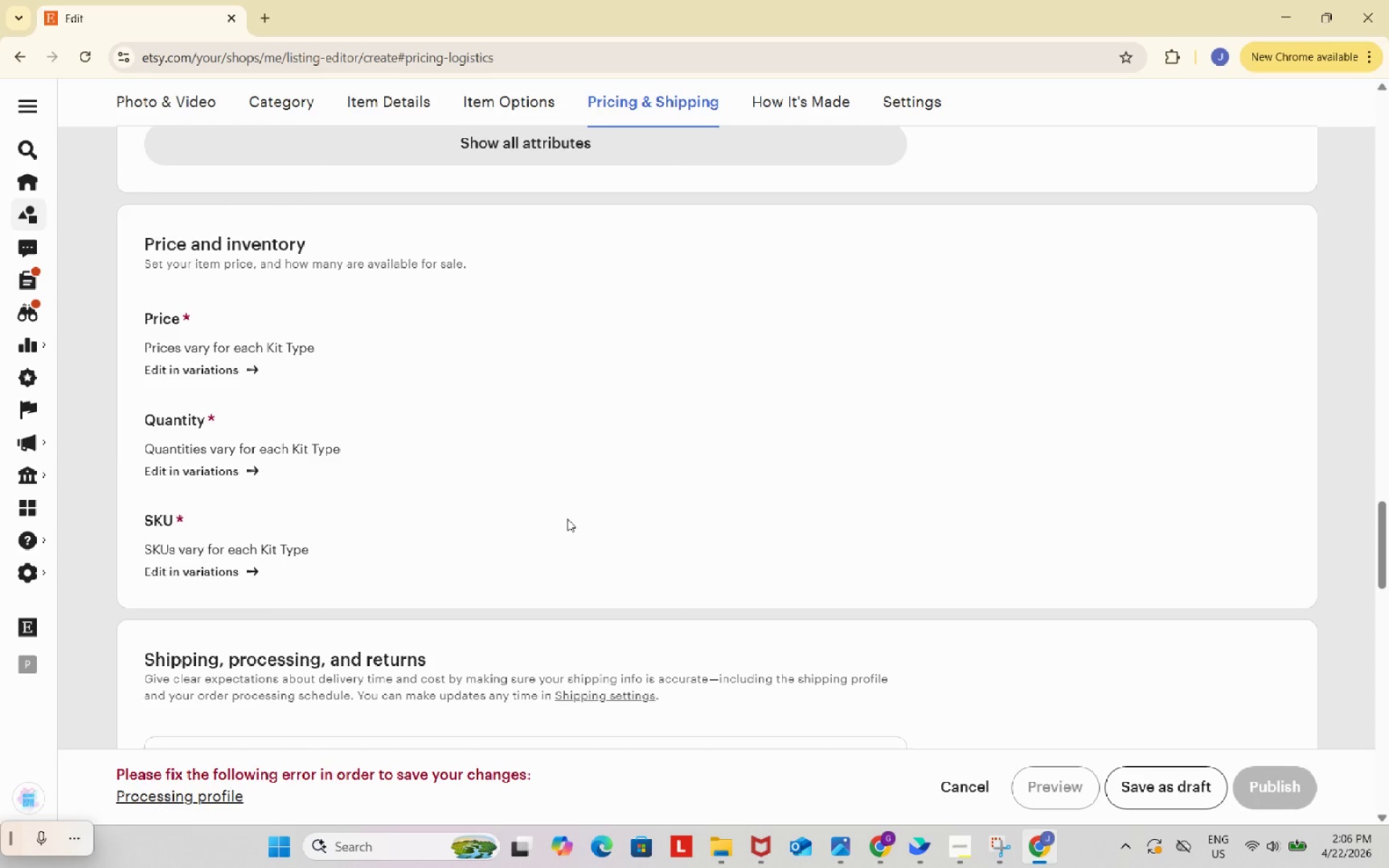 
scroll: coordinate [757, 567], scroll_direction: up, amount: 17.0
 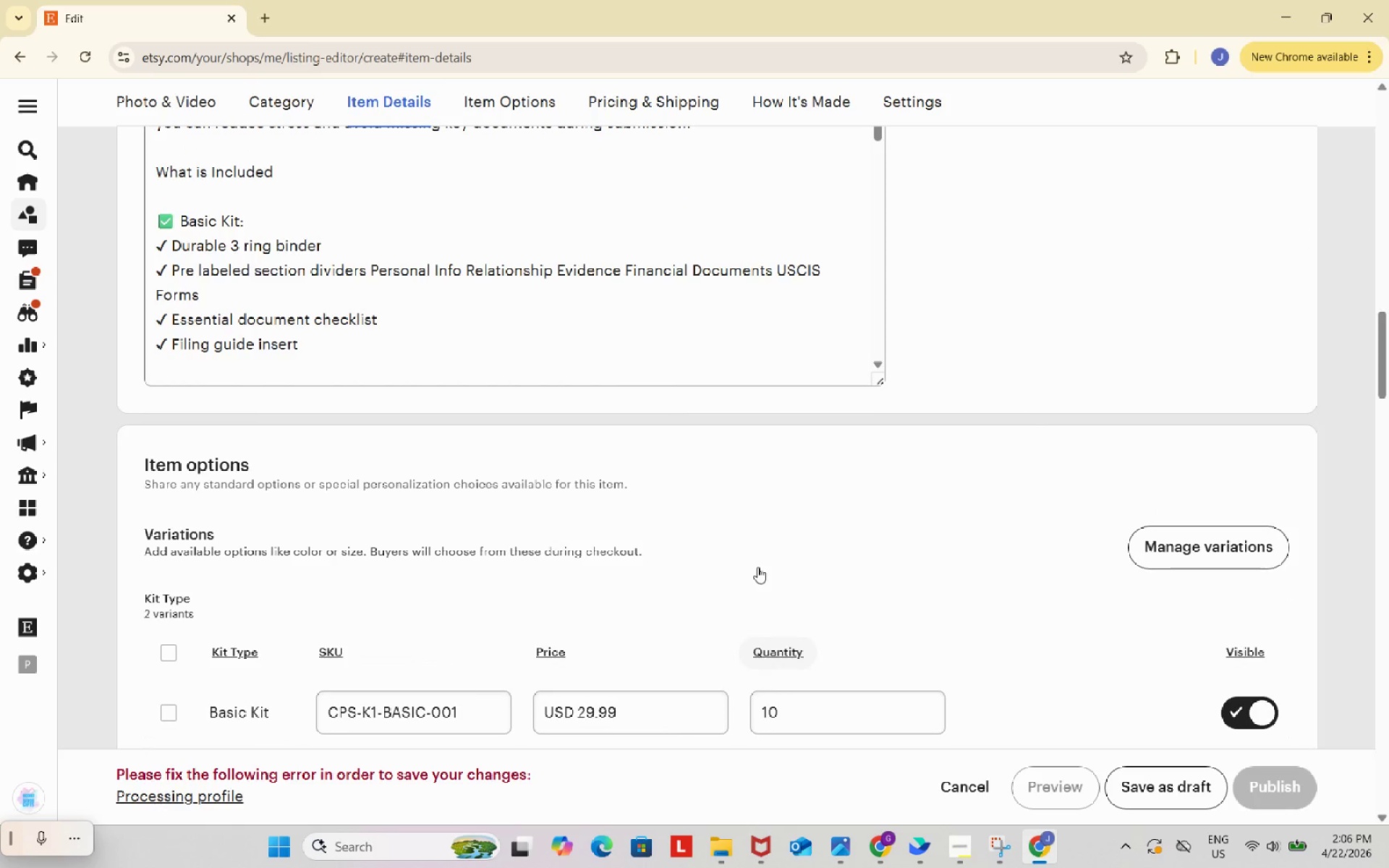 
scroll: coordinate [757, 564], scroll_direction: down, amount: 21.0
 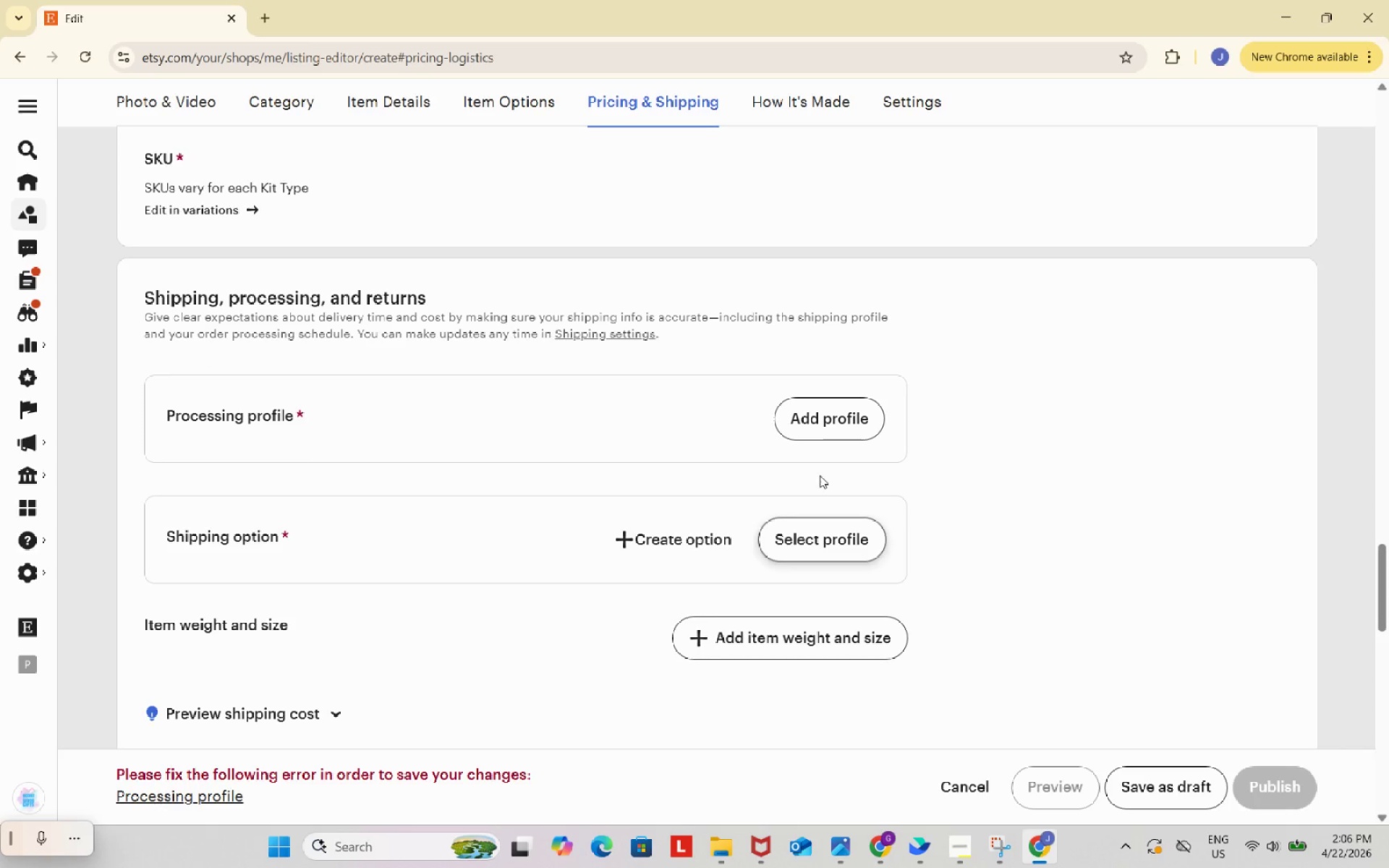 
left_click([866, 421])
 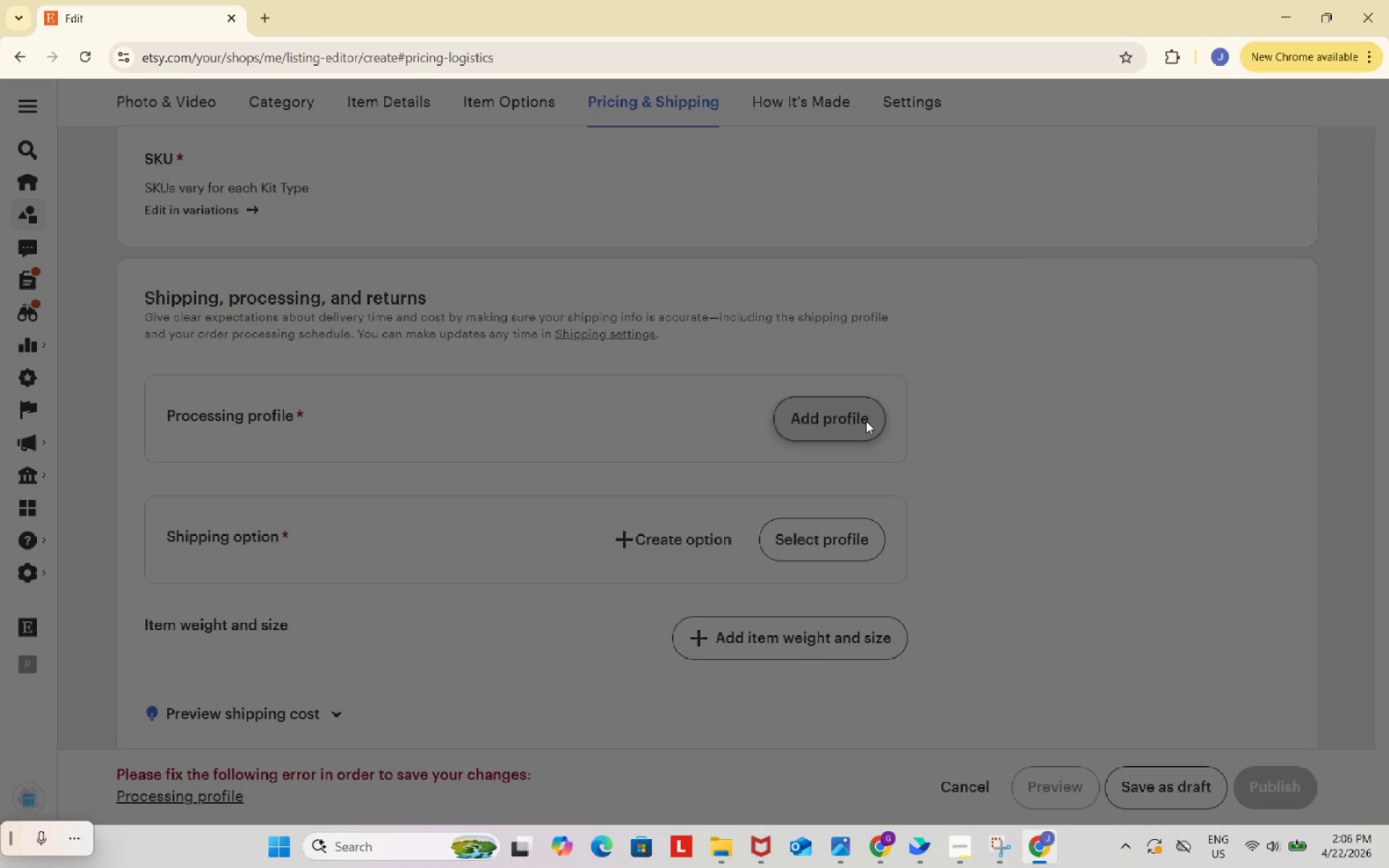 
mouse_move([878, 425])
 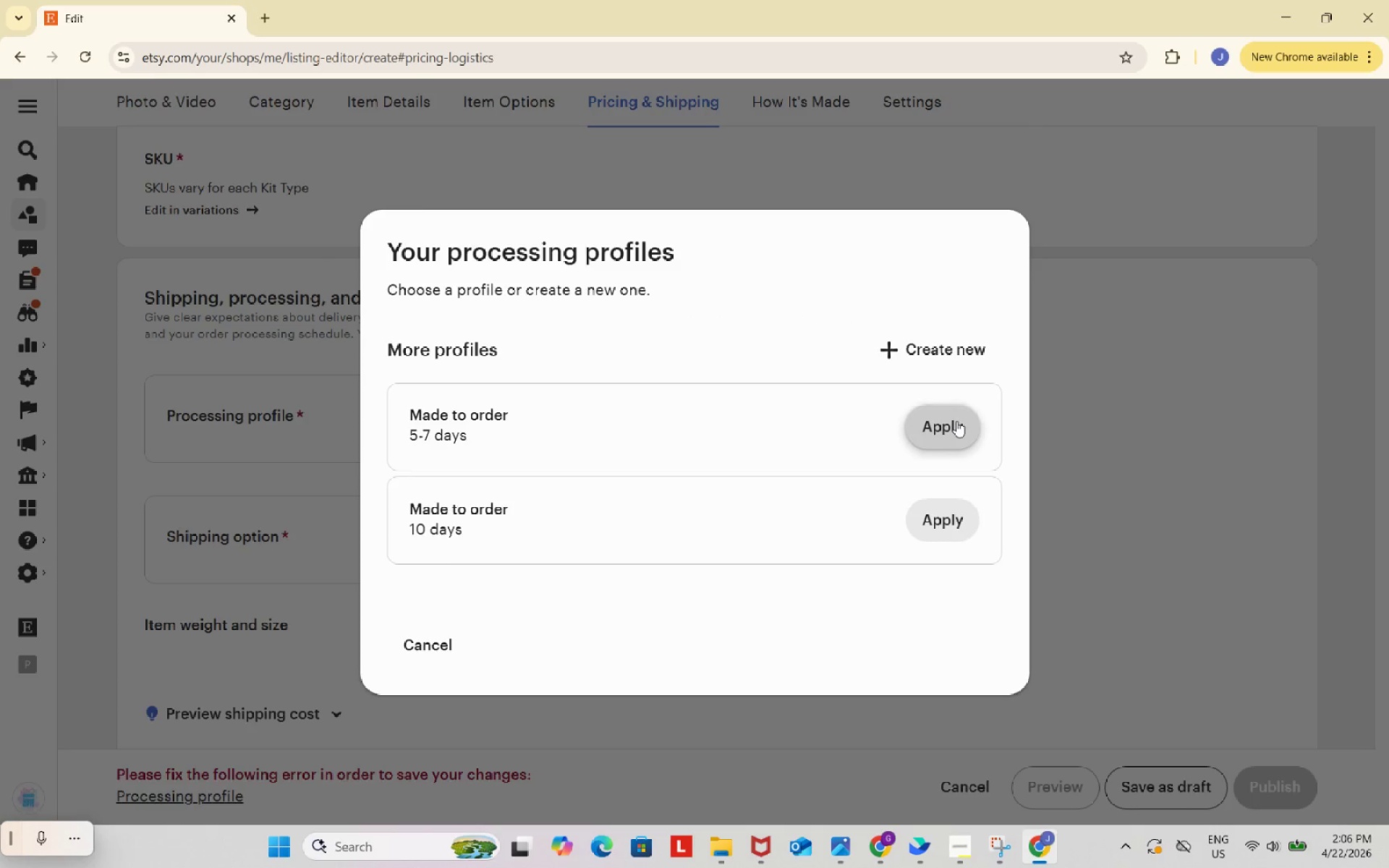 
left_click([956, 421])
 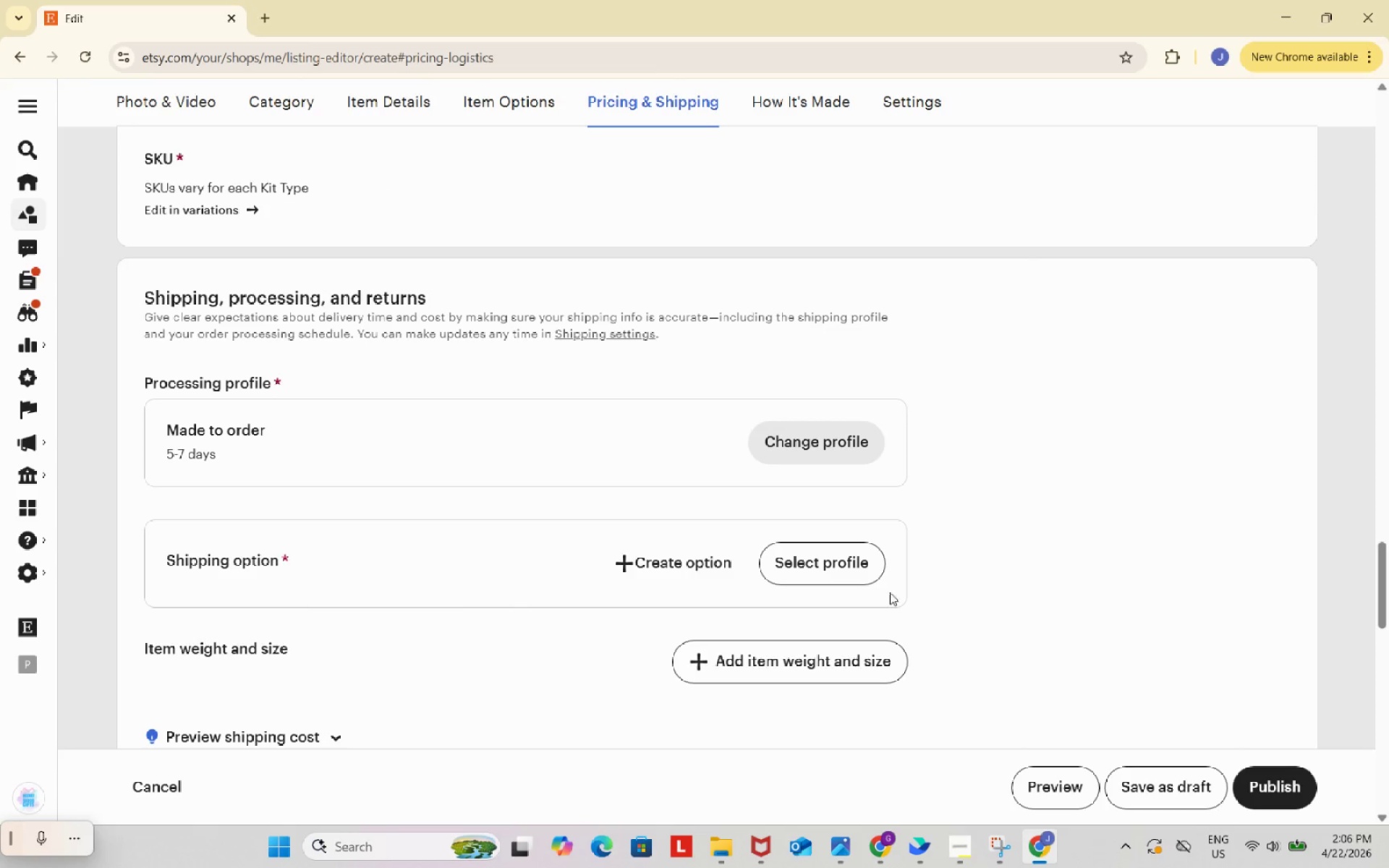 
left_click([849, 400])
 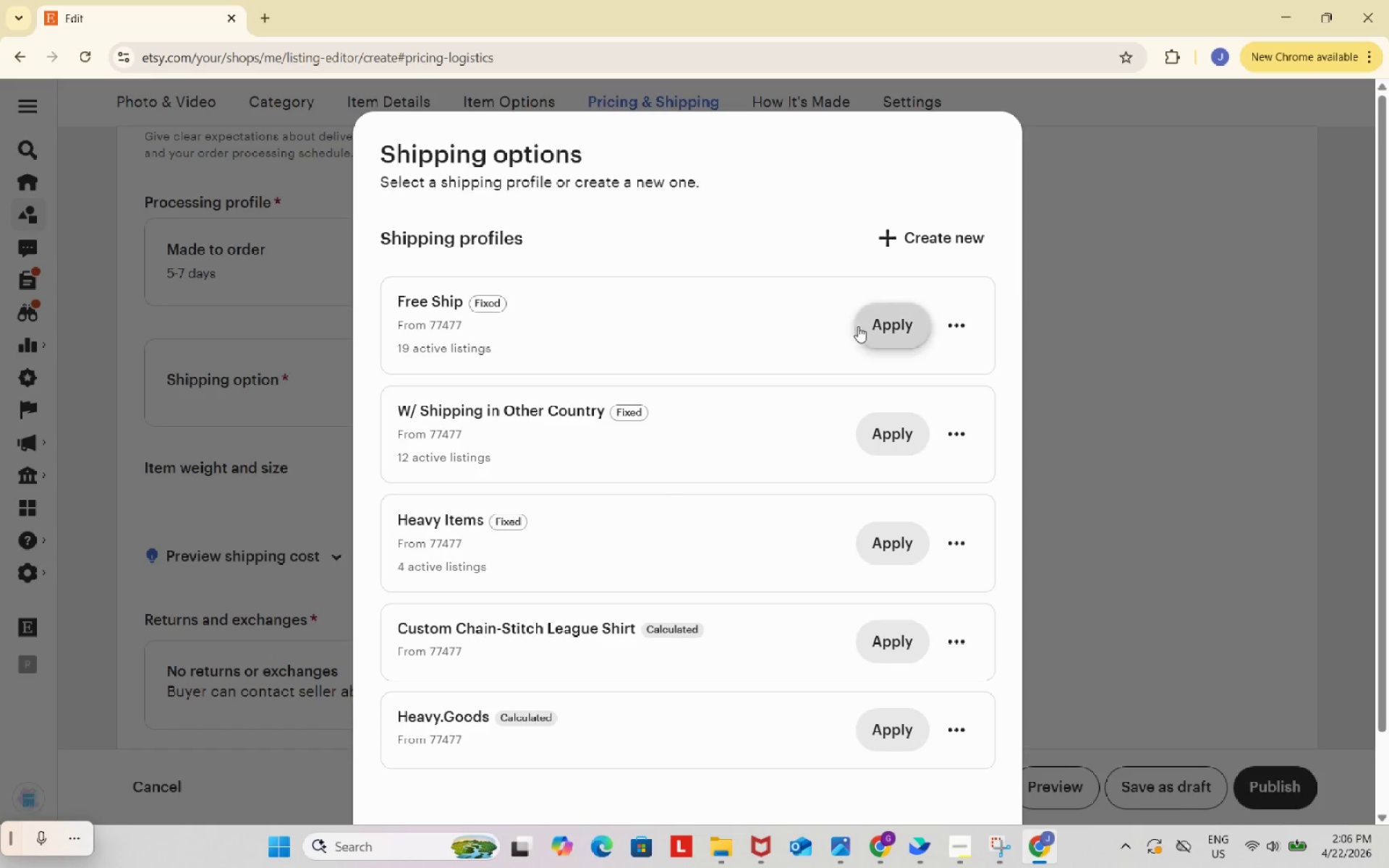 
scroll: coordinate [888, 580], scroll_direction: down, amount: 2.0
 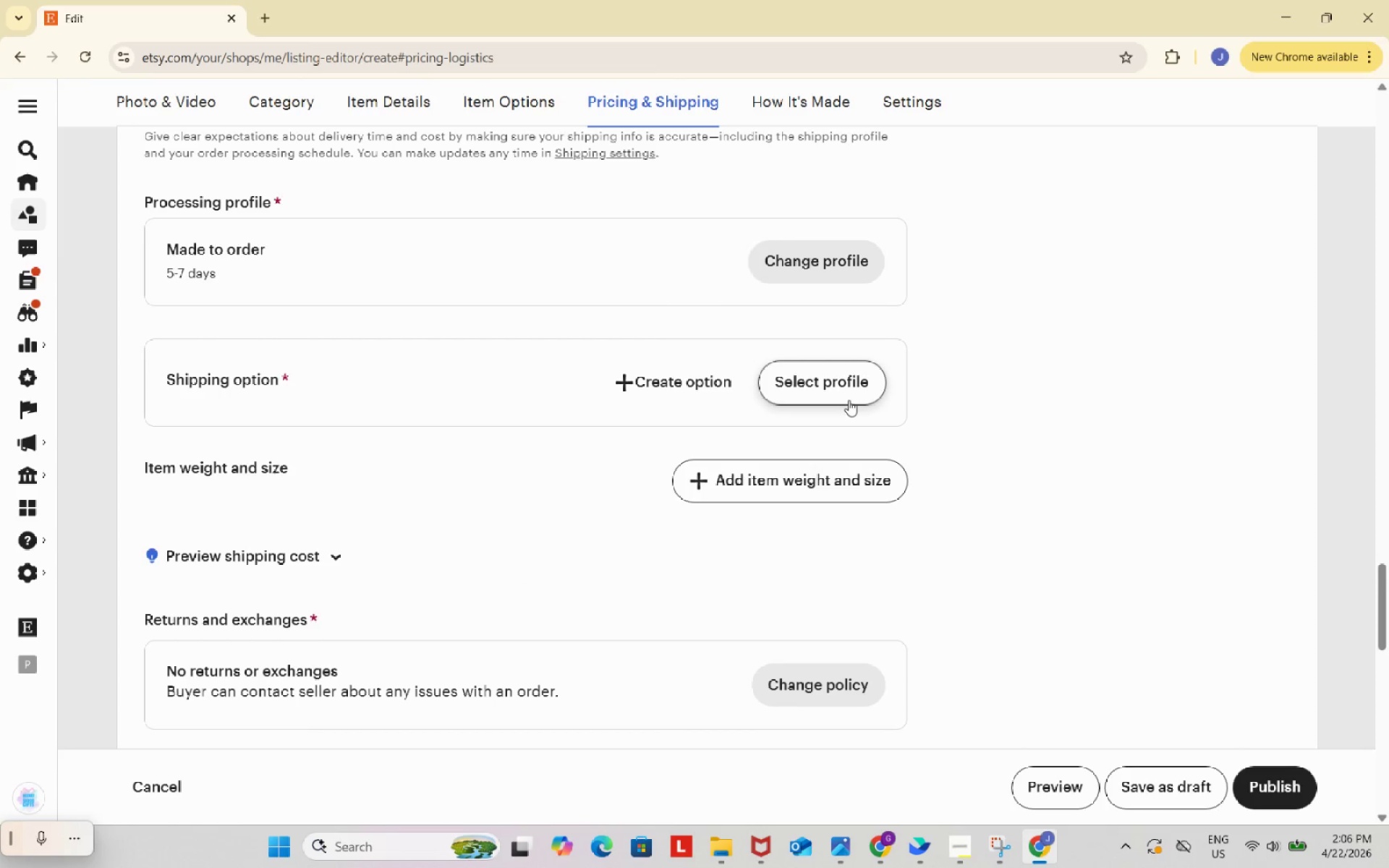 
left_click([898, 532])
 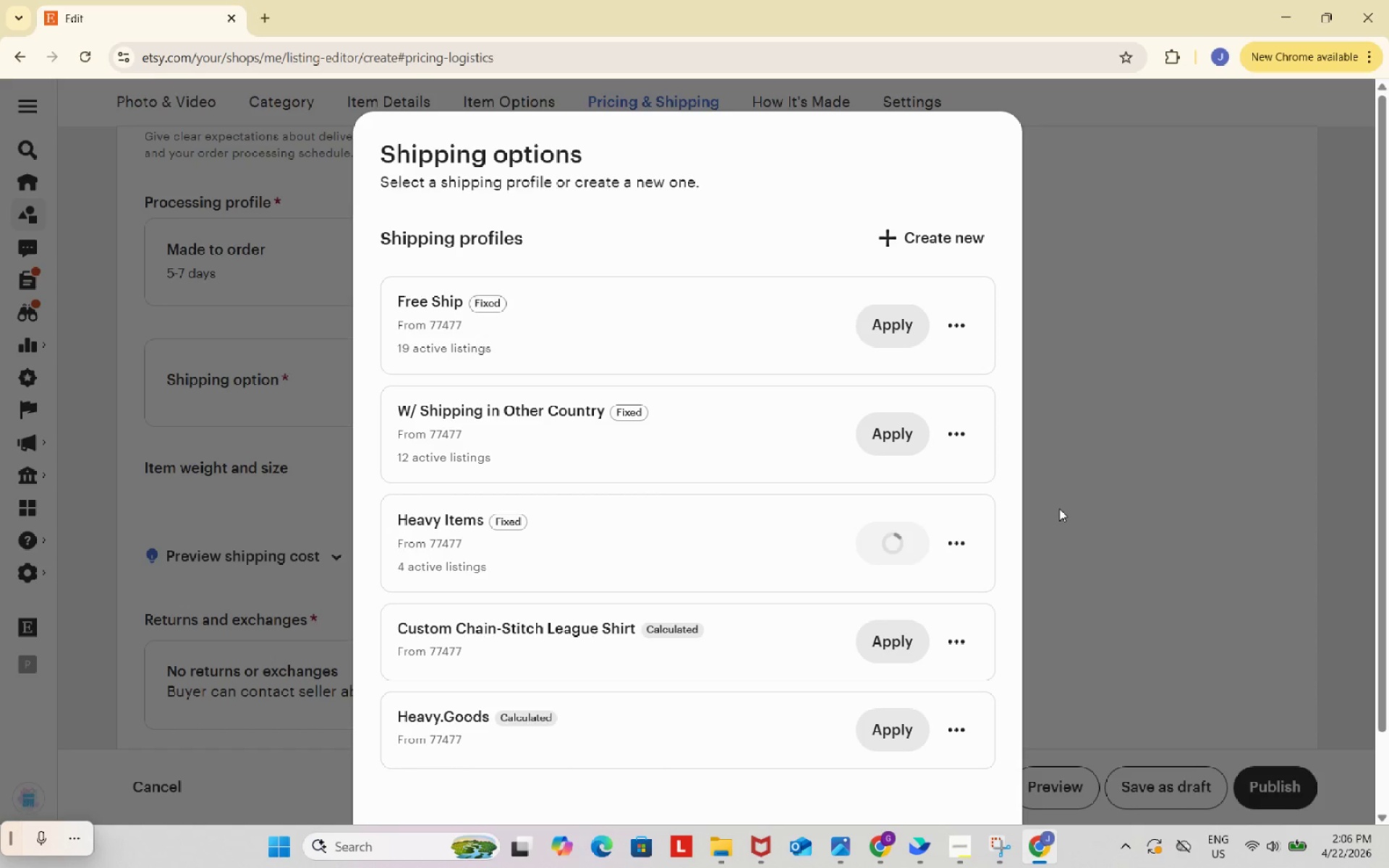 
wait(6.72)
 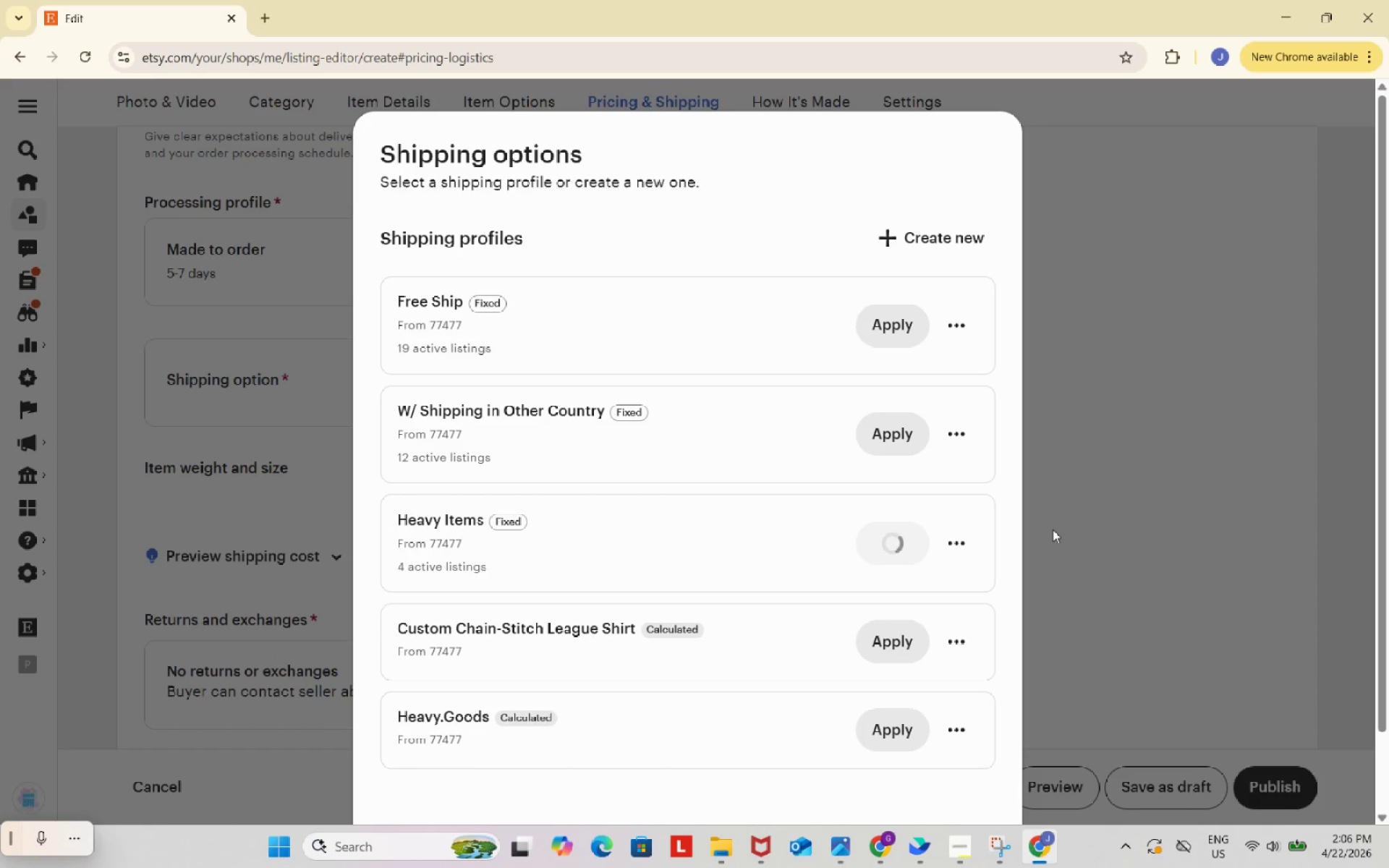 
scroll: coordinate [1059, 509], scroll_direction: down, amount: 3.0
 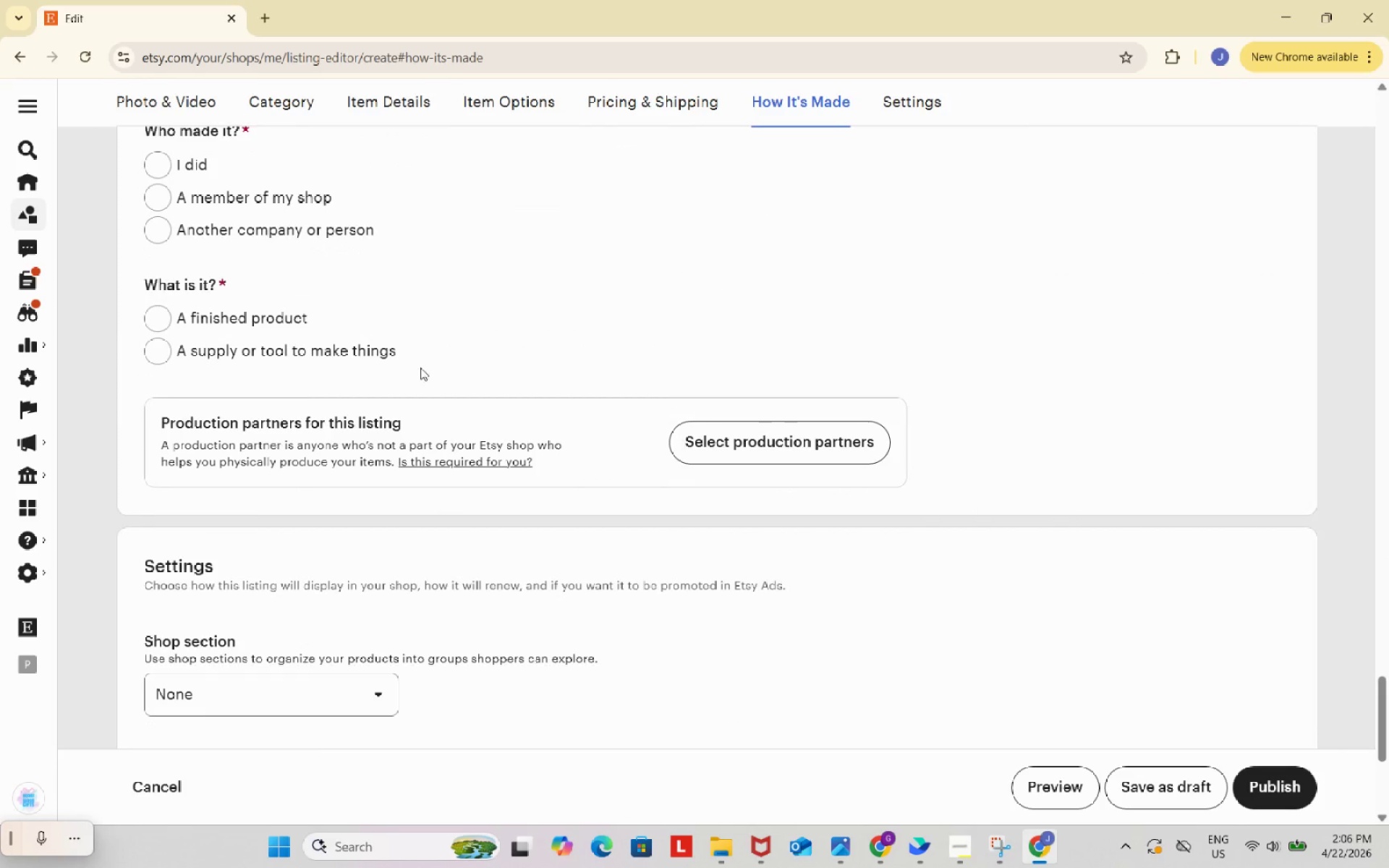 
left_click([170, 165])
 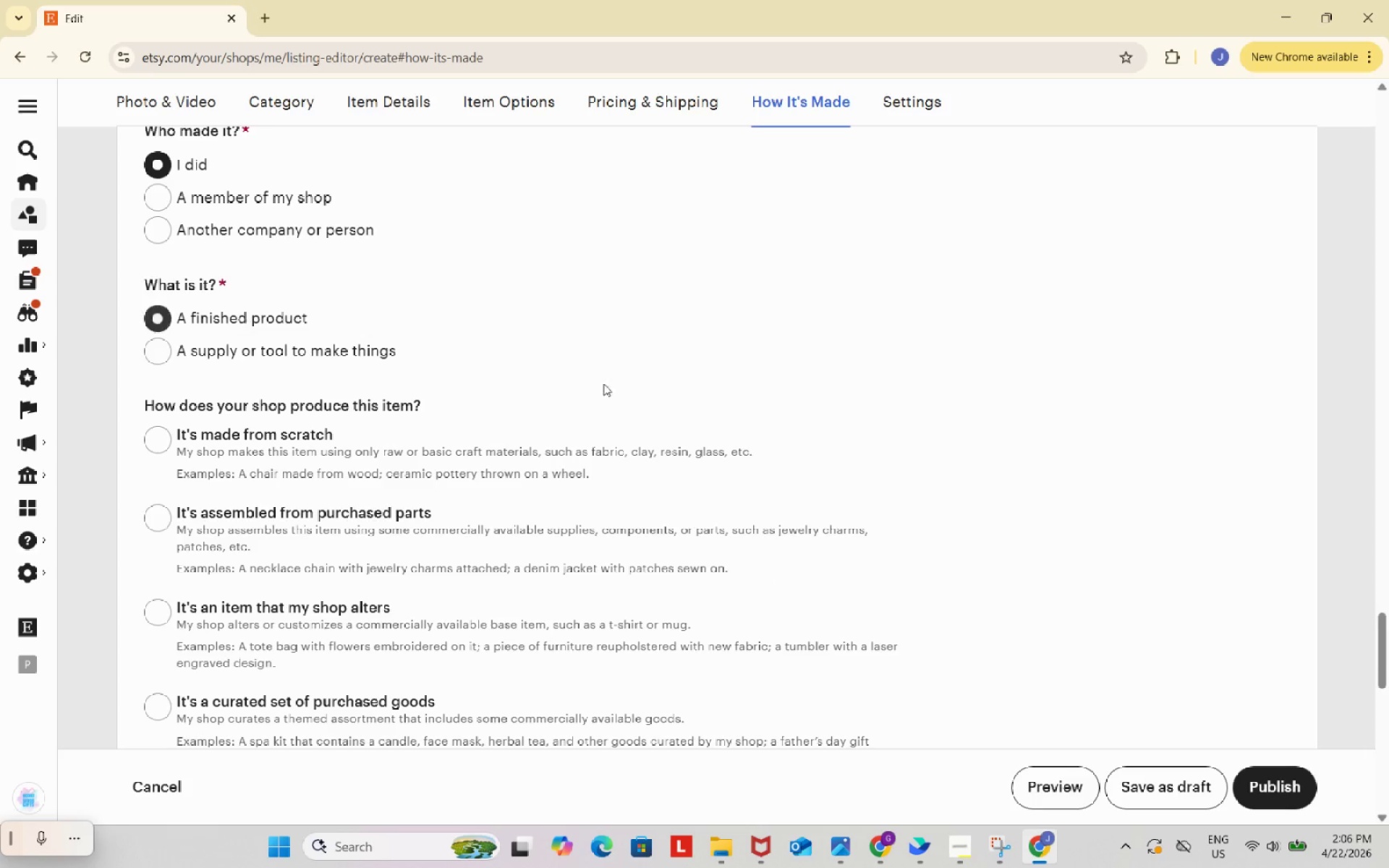 
scroll: coordinate [944, 456], scroll_direction: down, amount: 7.0
 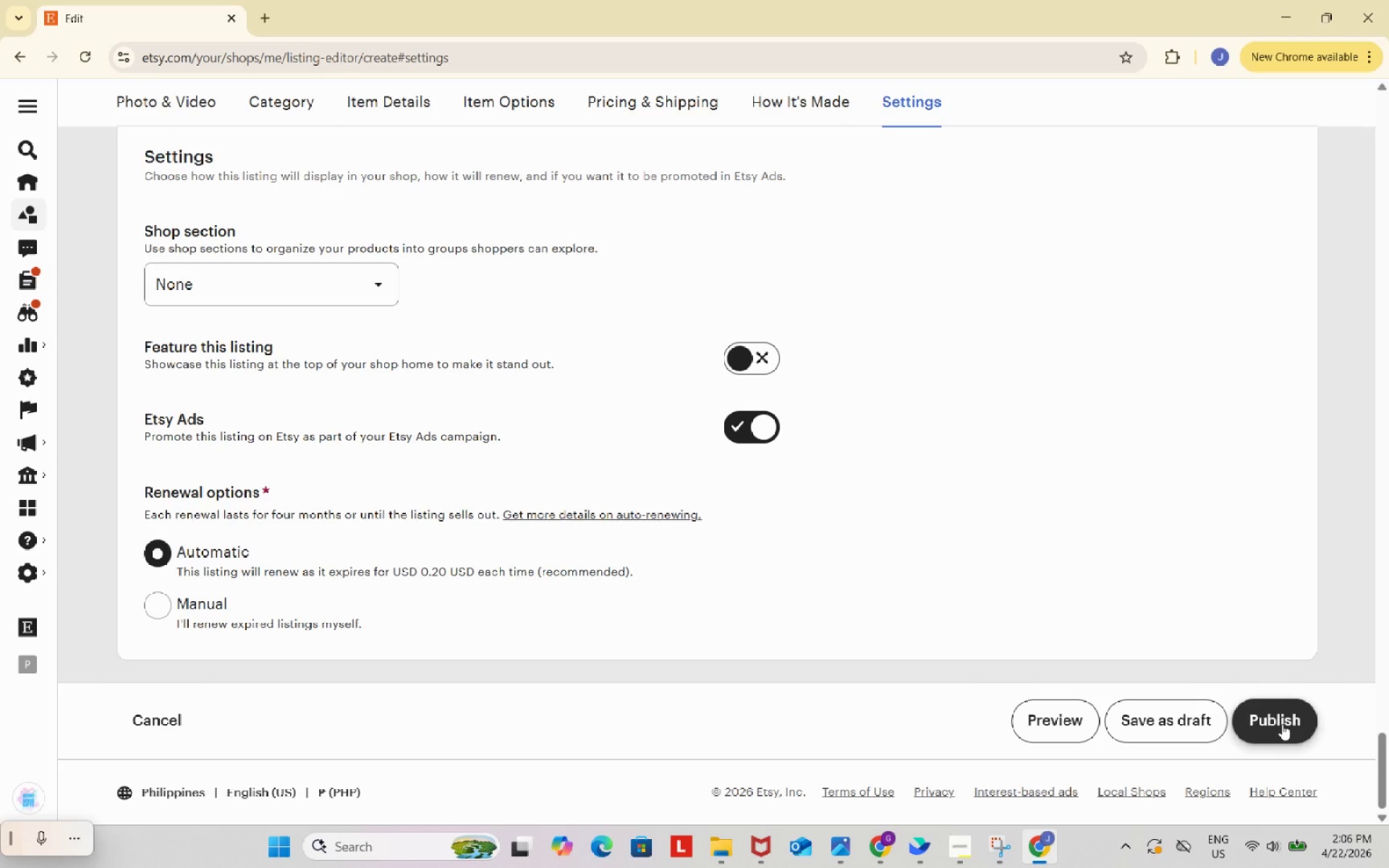 
wait(6.62)
 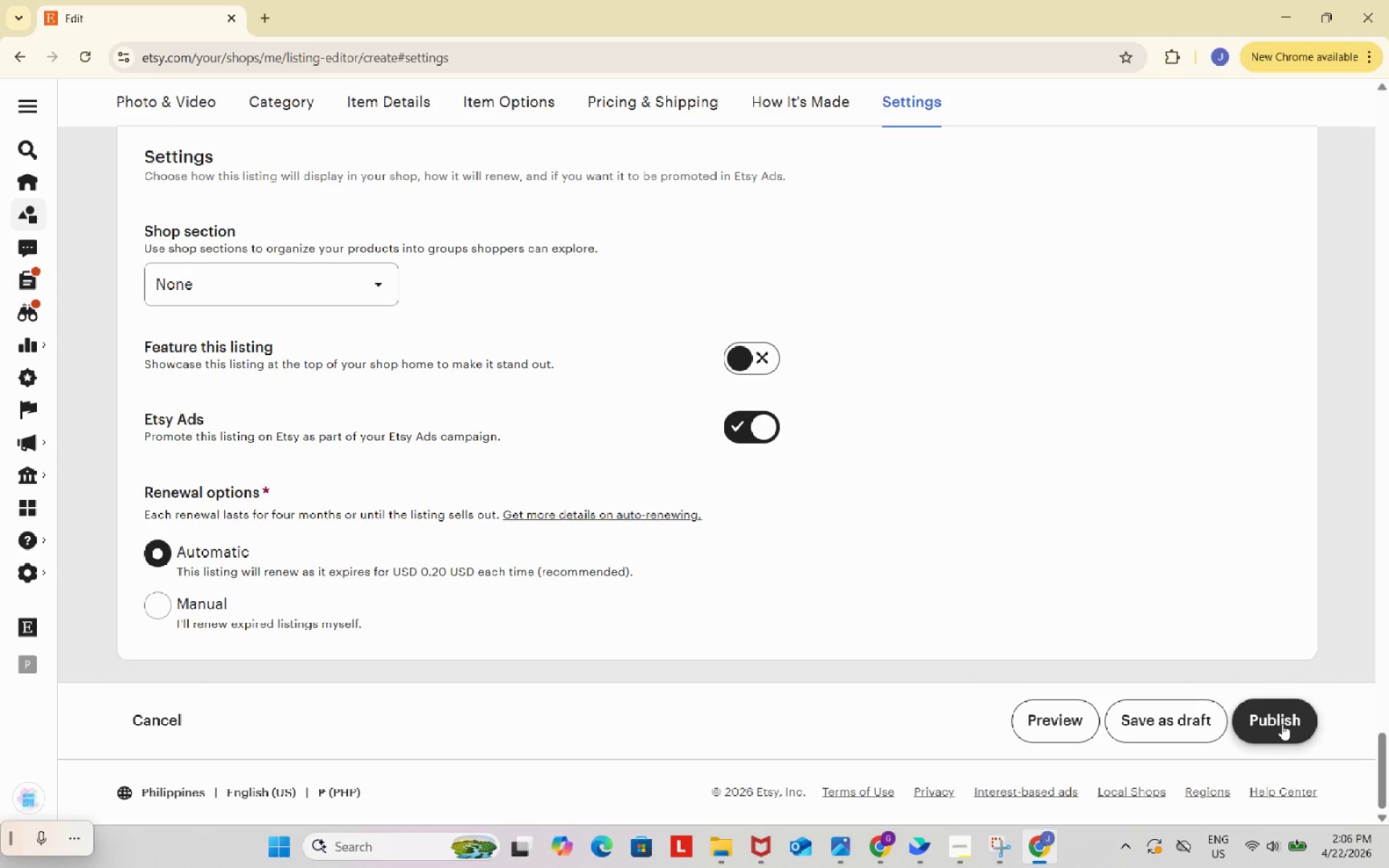 
left_click([955, 846])